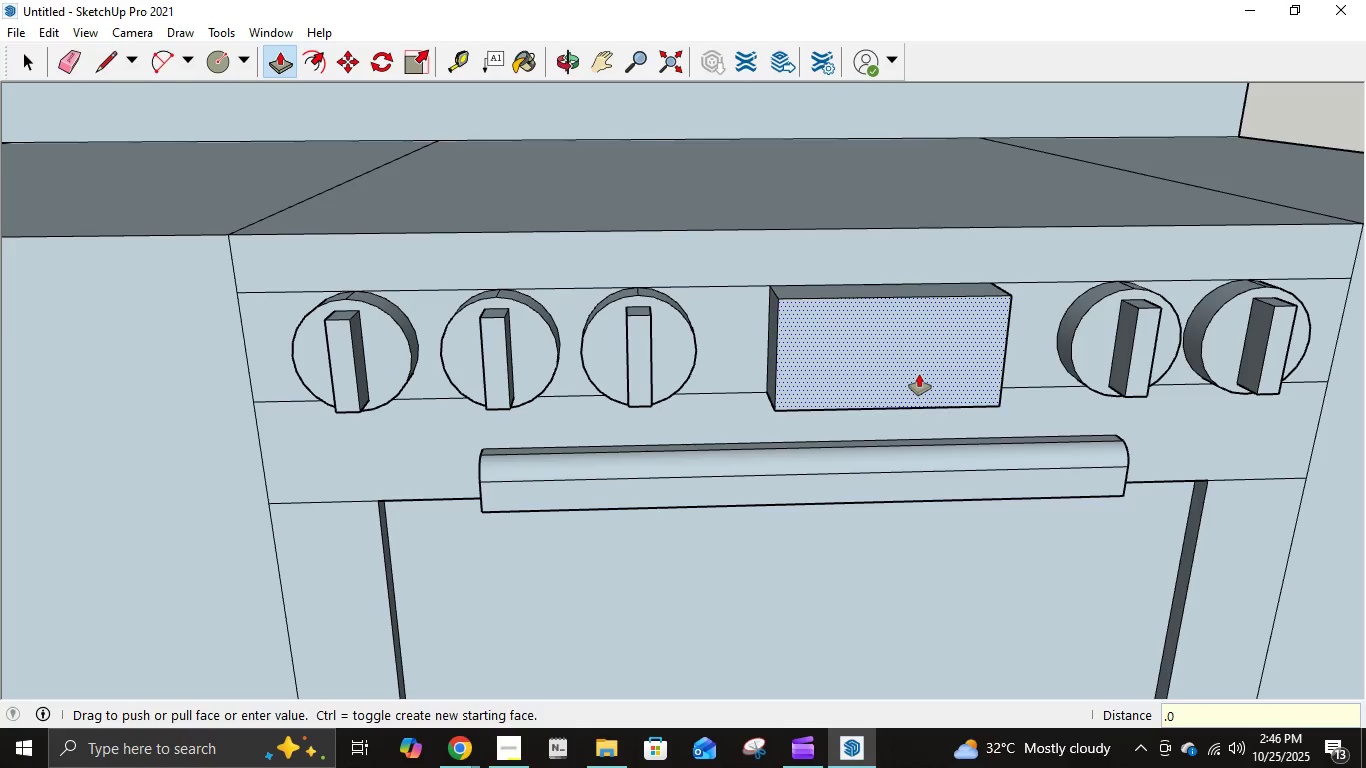 
key(Numpad2)
 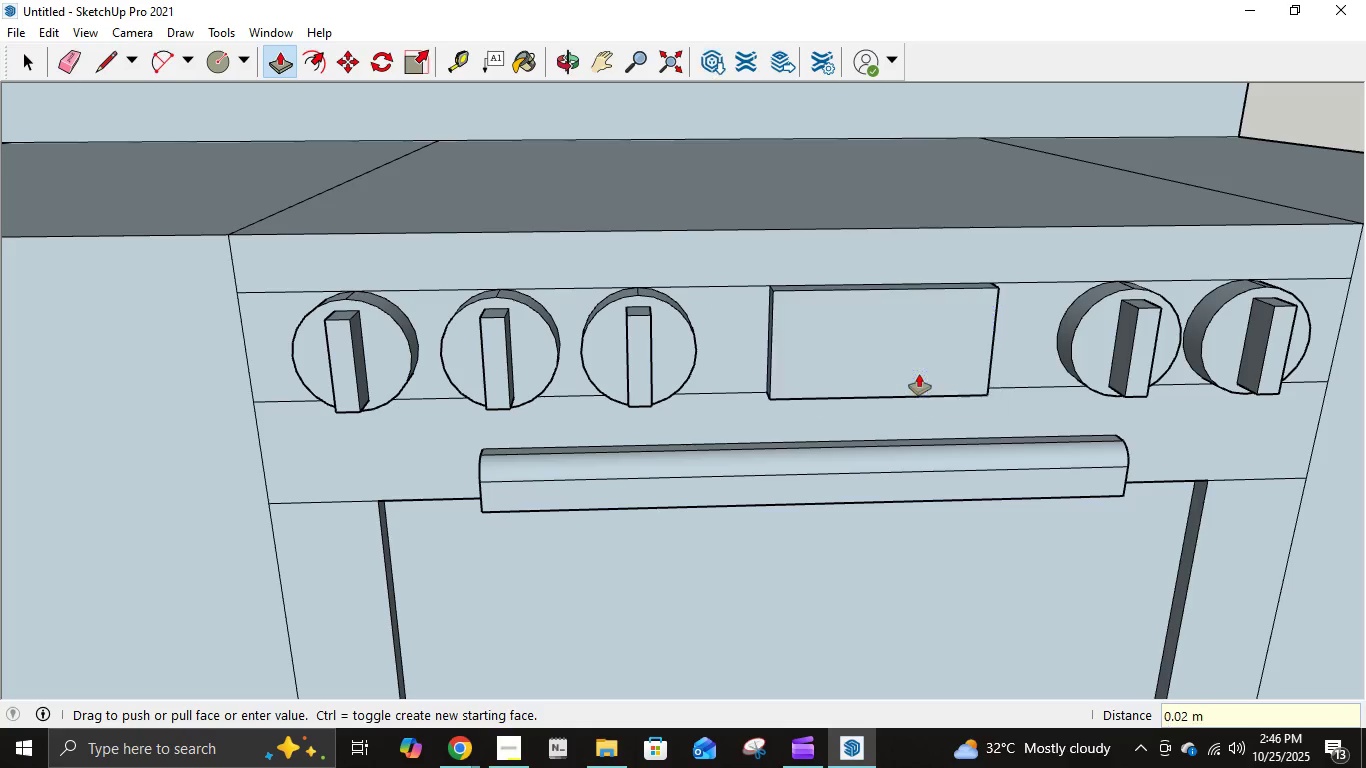 
key(NumpadEnter)
 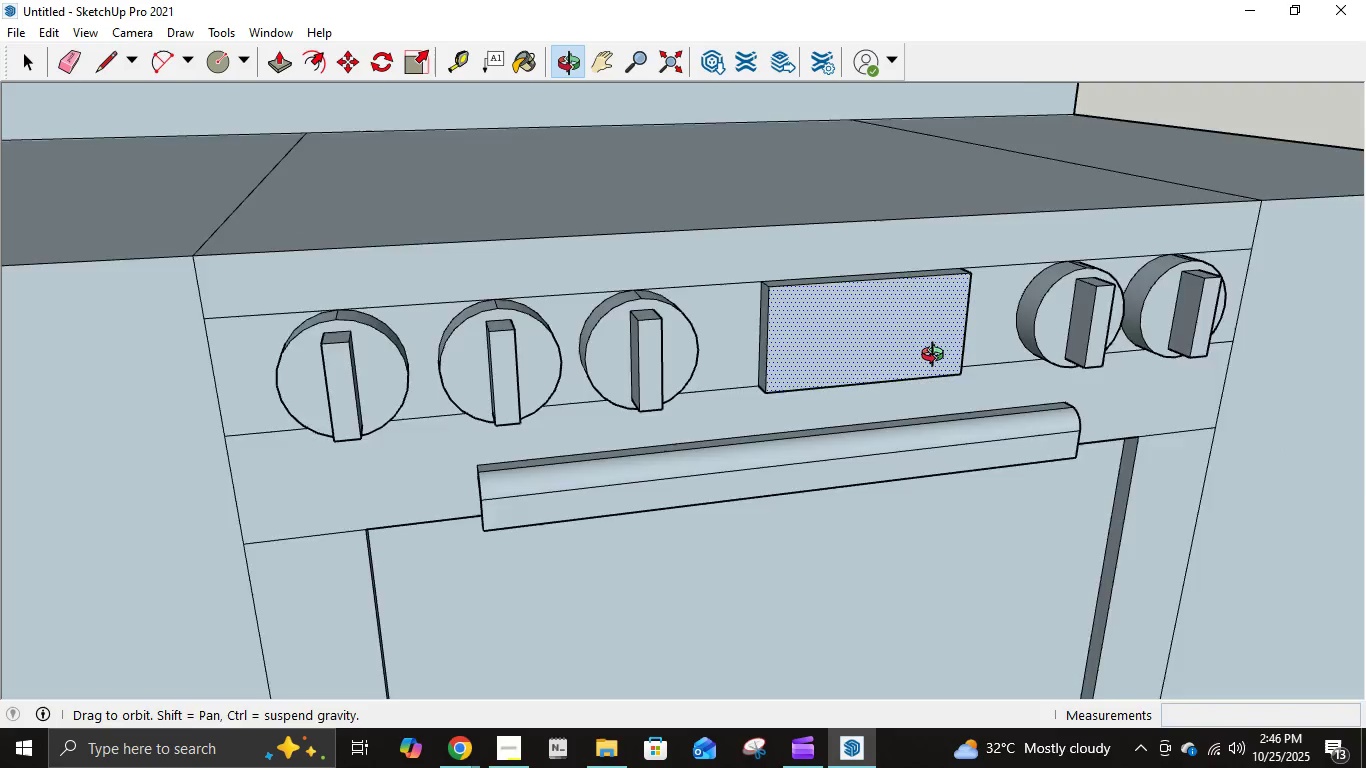 
scroll: coordinate [666, 234], scroll_direction: up, amount: 4.0
 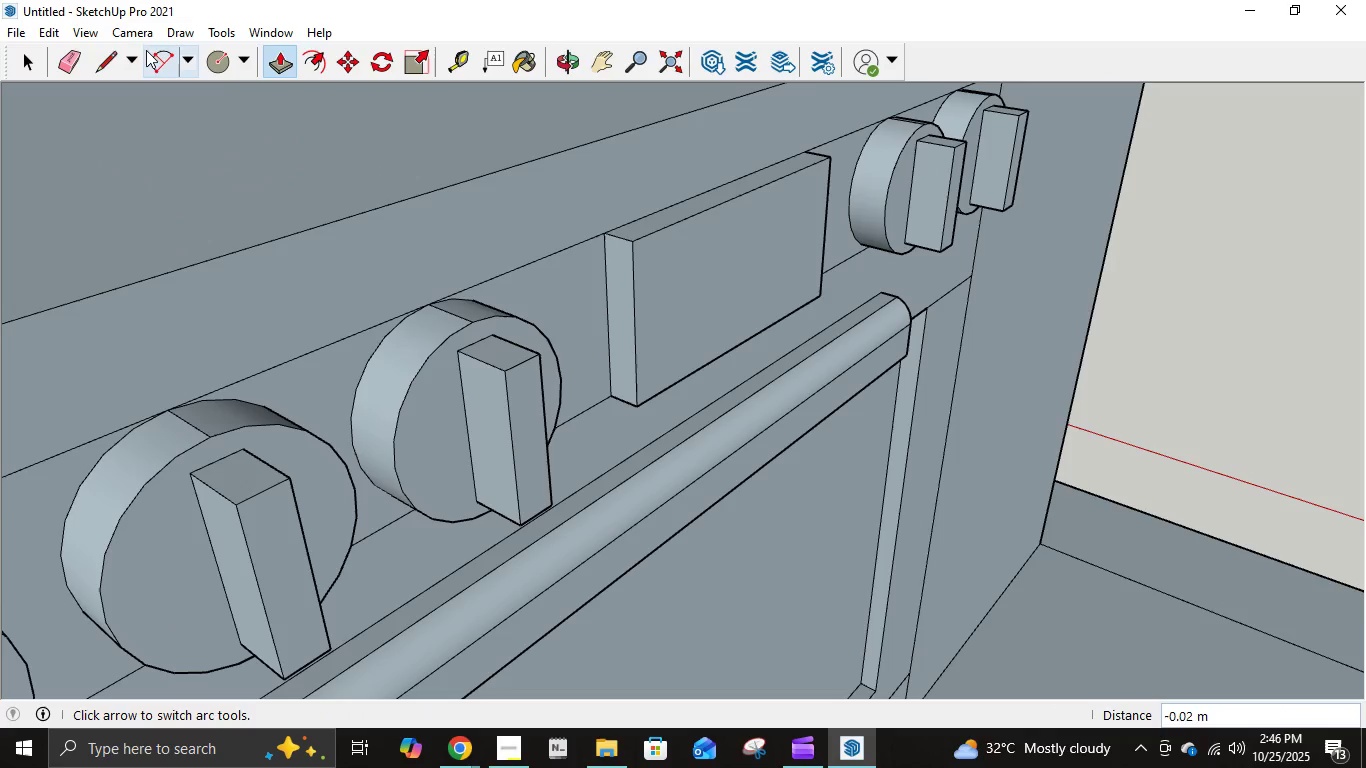 
left_click([118, 56])
 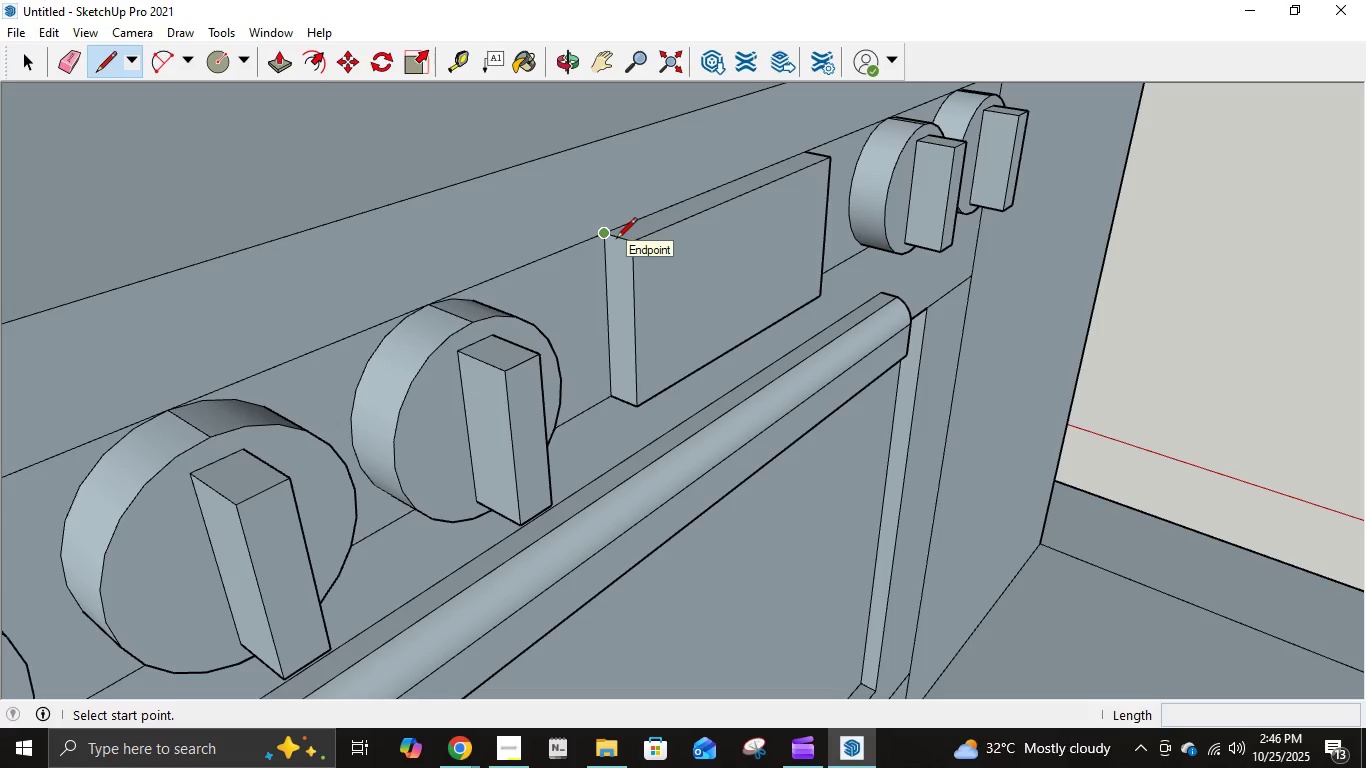 
left_click([619, 241])
 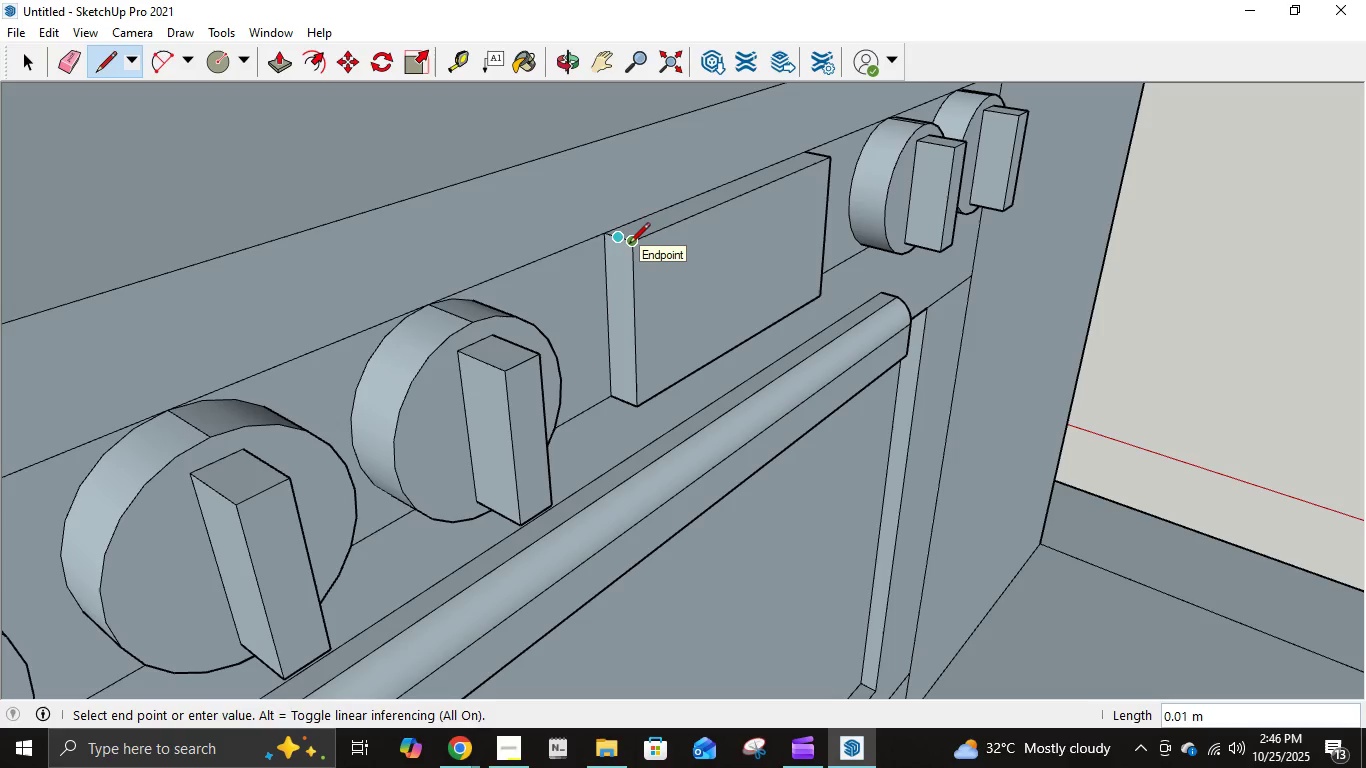 
key(Escape)
 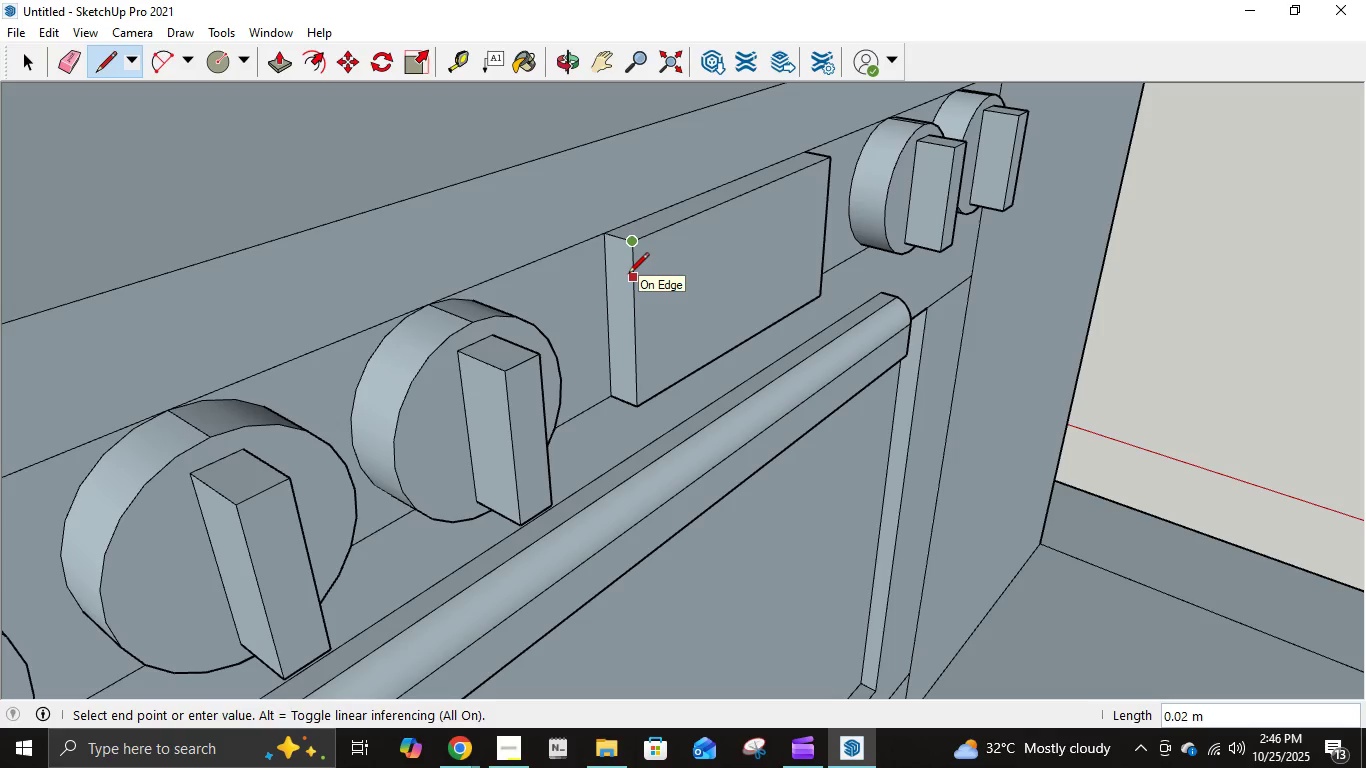 
key(NumpadDecimal)
 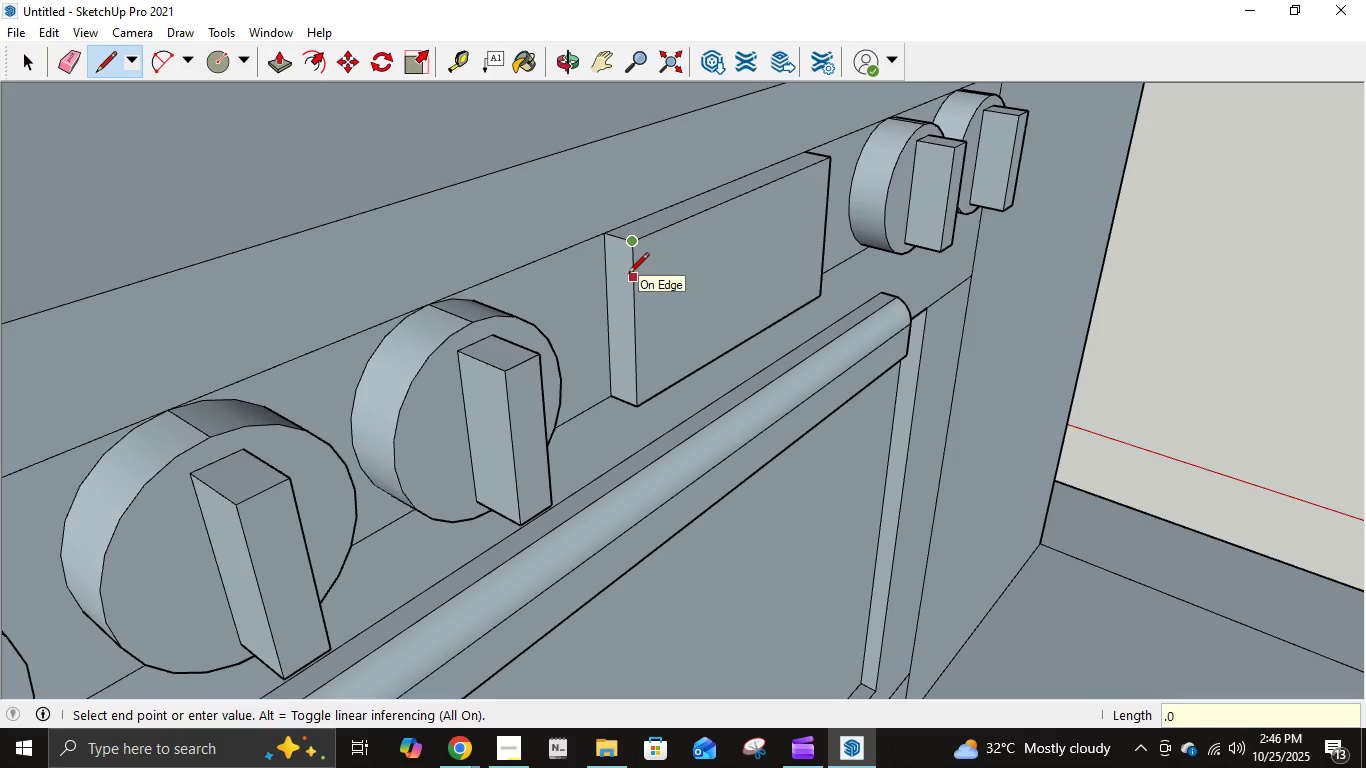 
key(Numpad0)
 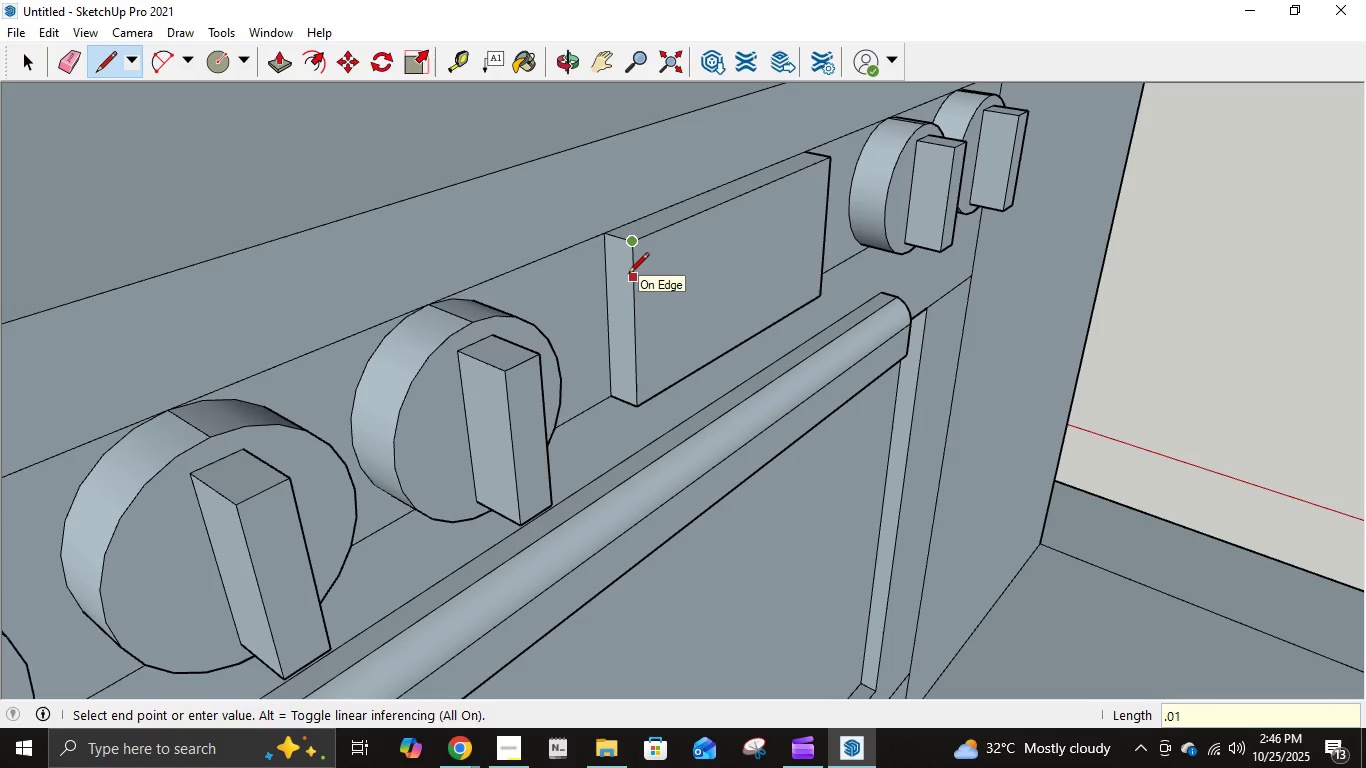 
key(Numpad1)
 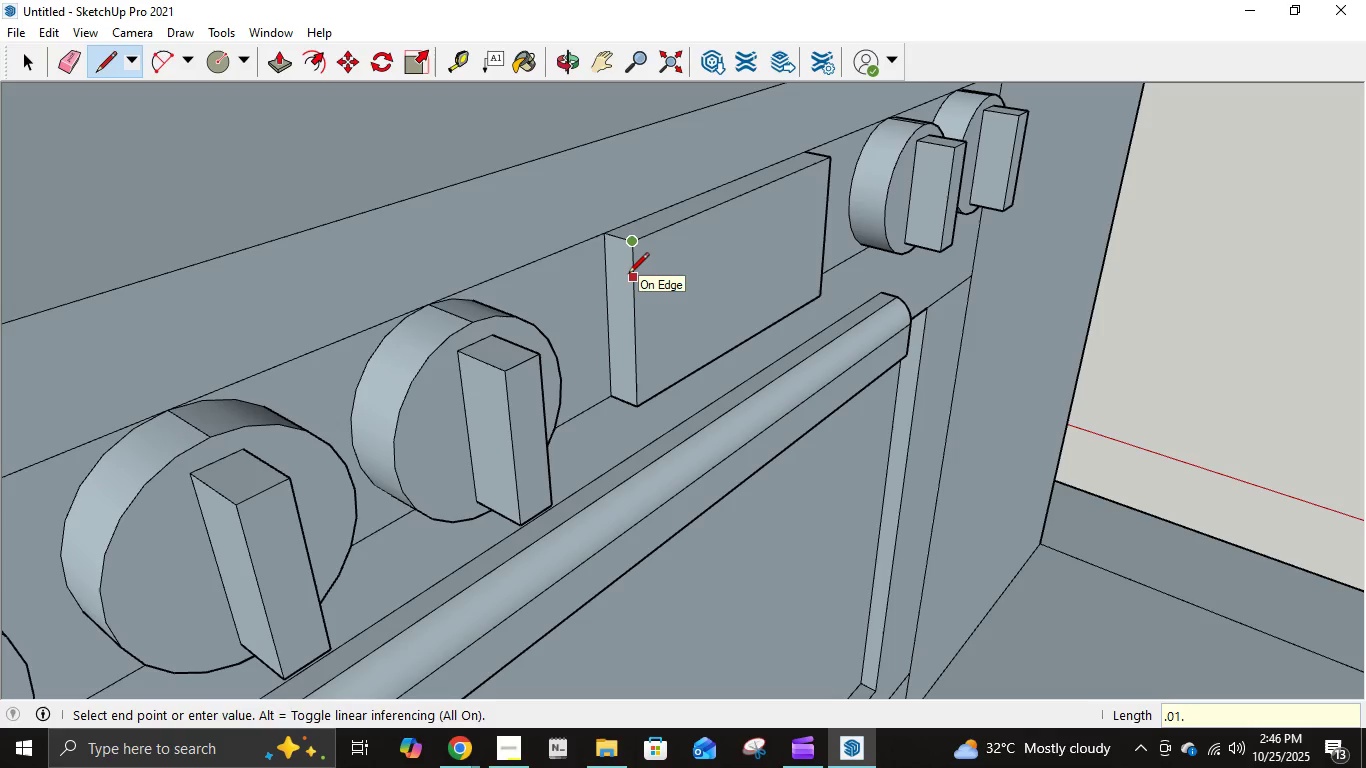 
key(NumpadDecimal)
 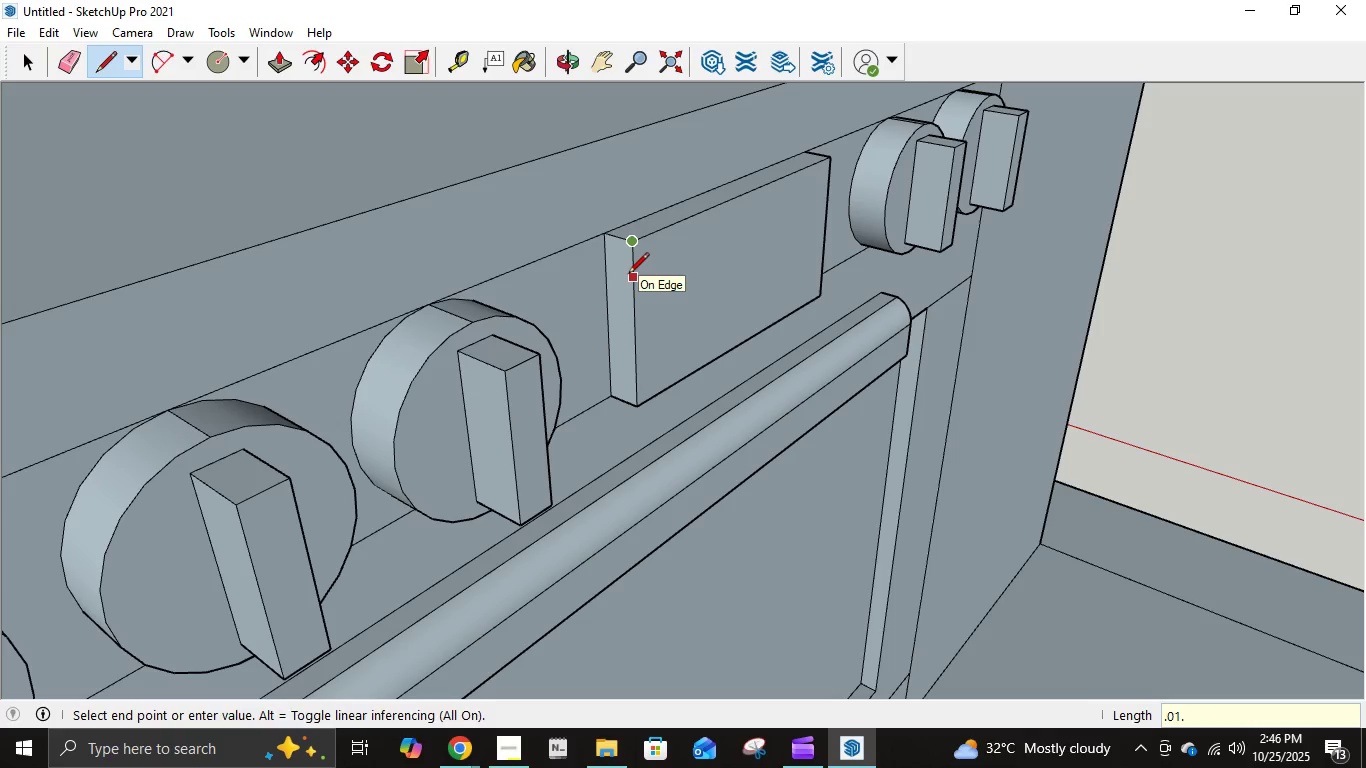 
key(Backspace)
 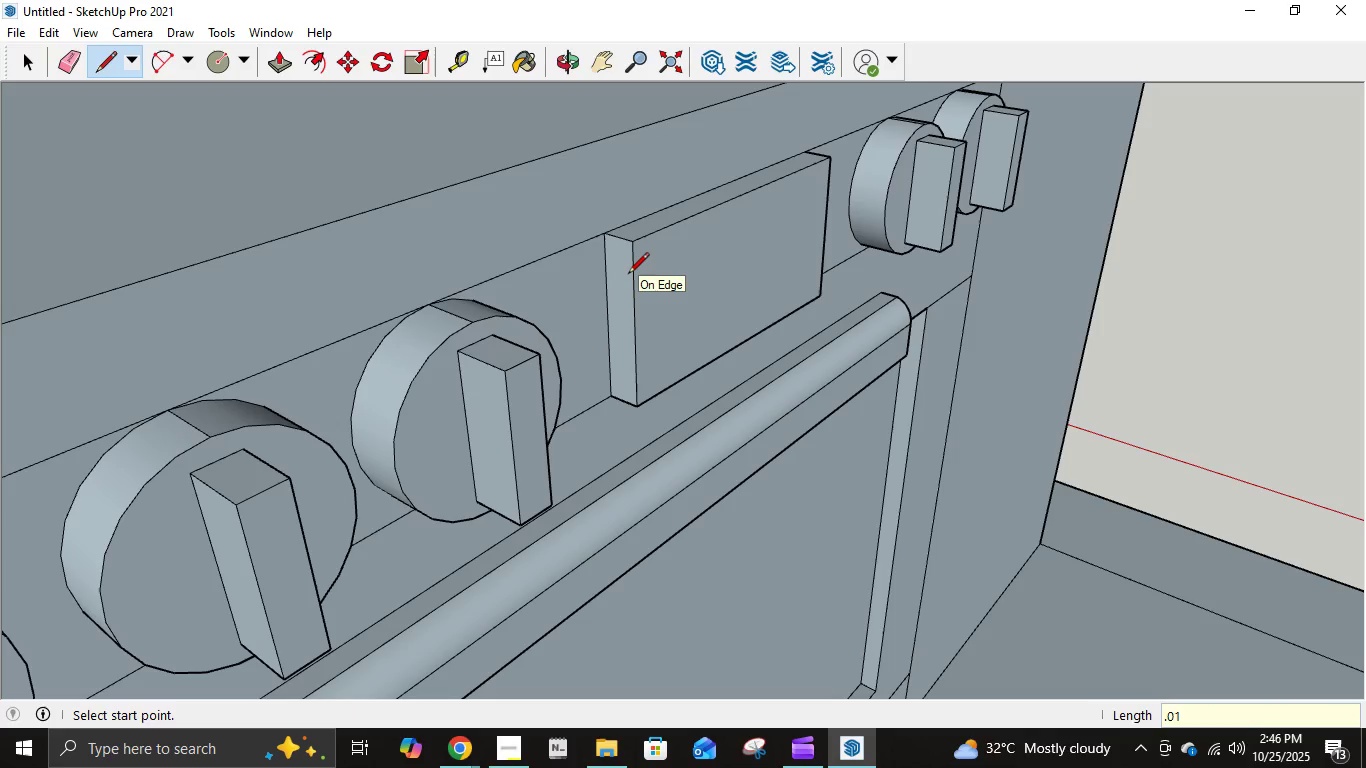 
key(Enter)
 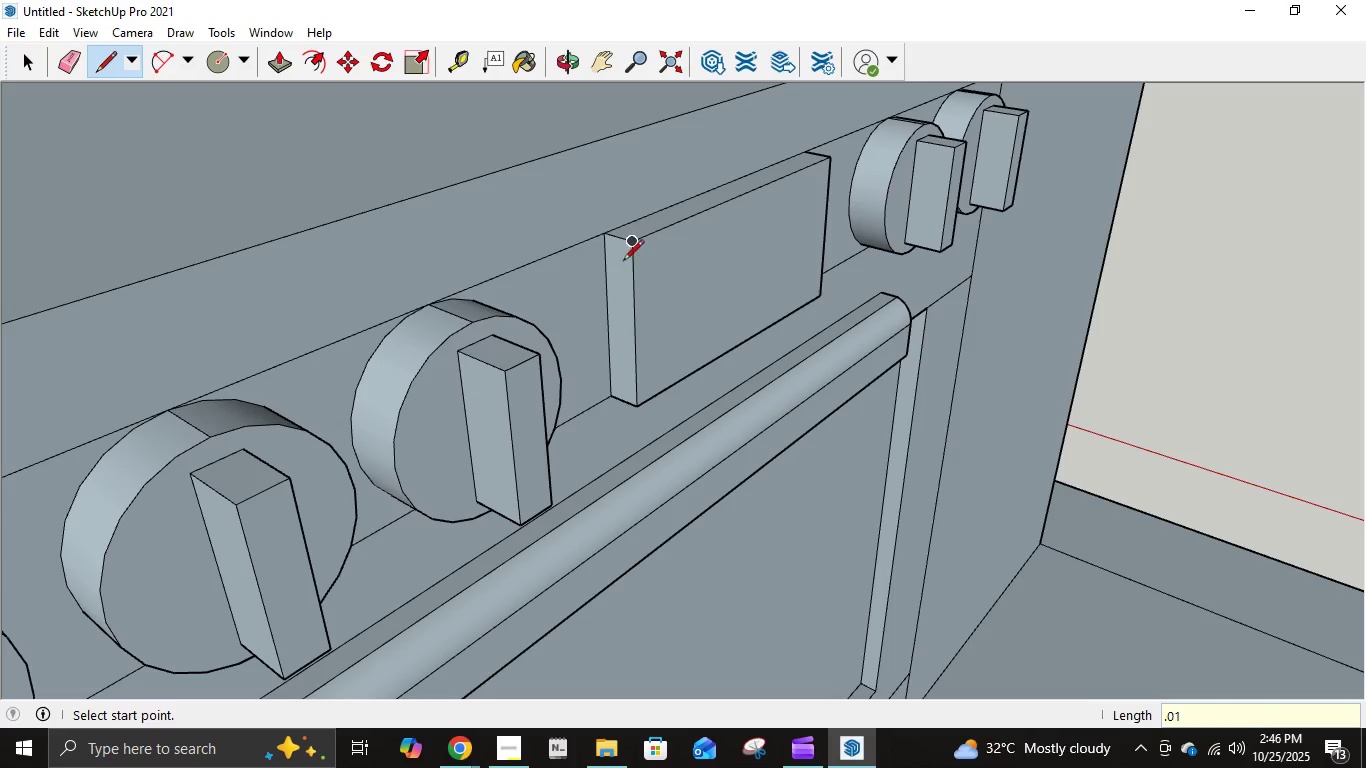 
scroll: coordinate [628, 258], scroll_direction: up, amount: 5.0
 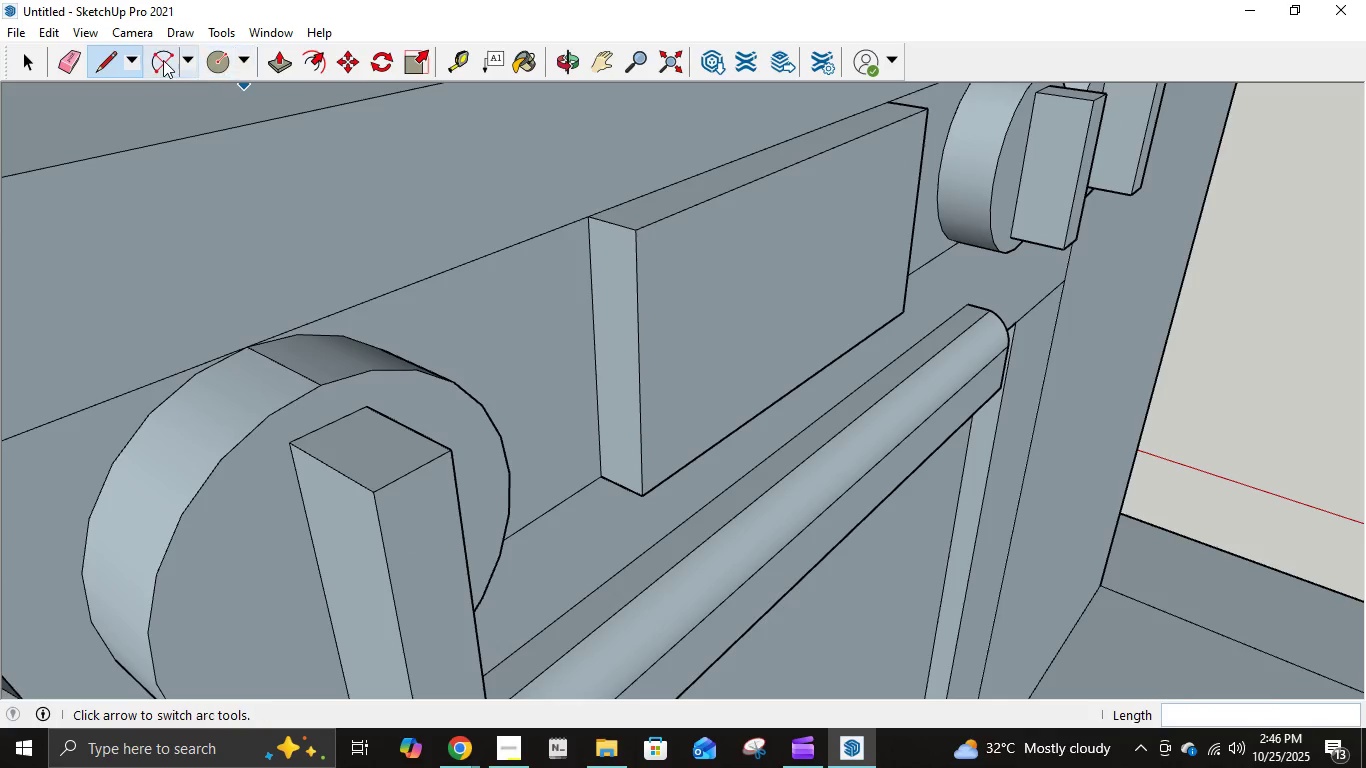 
left_click([163, 60])
 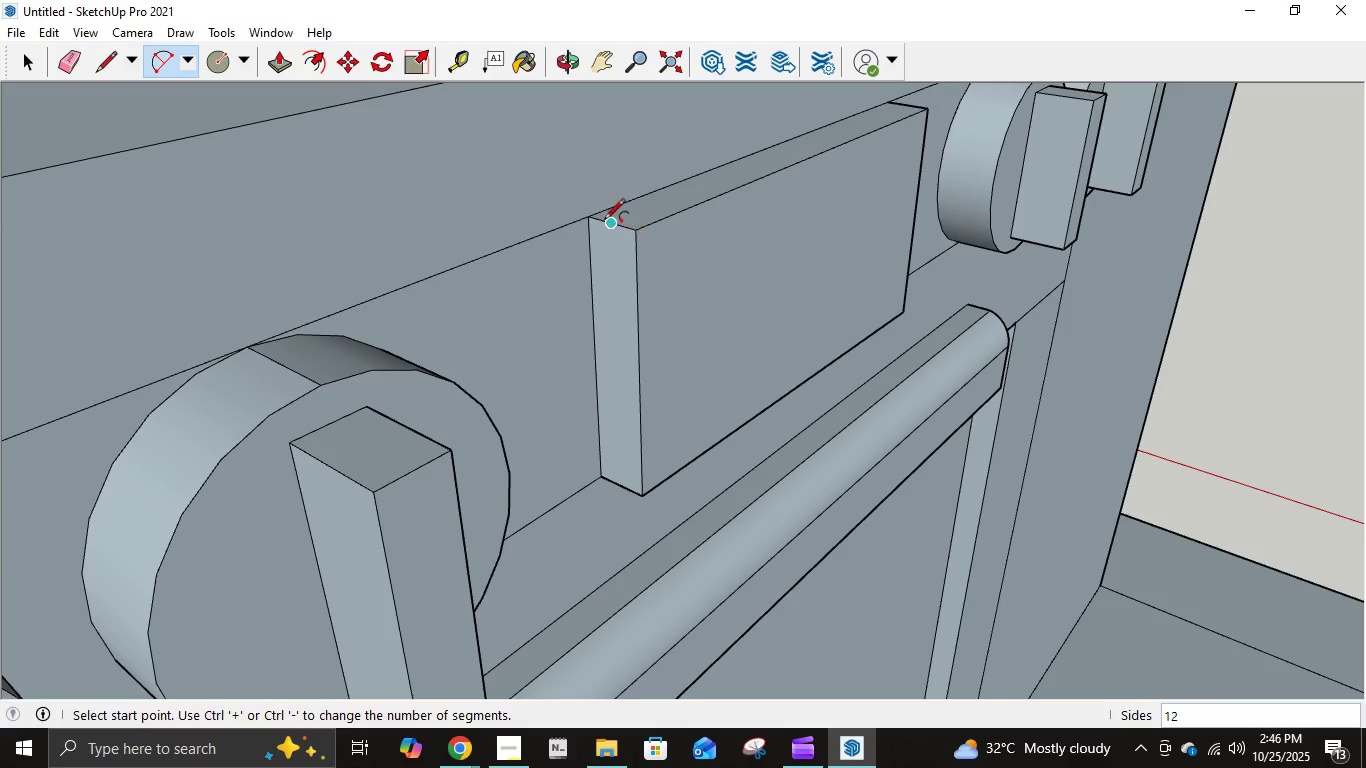 
left_click([603, 221])
 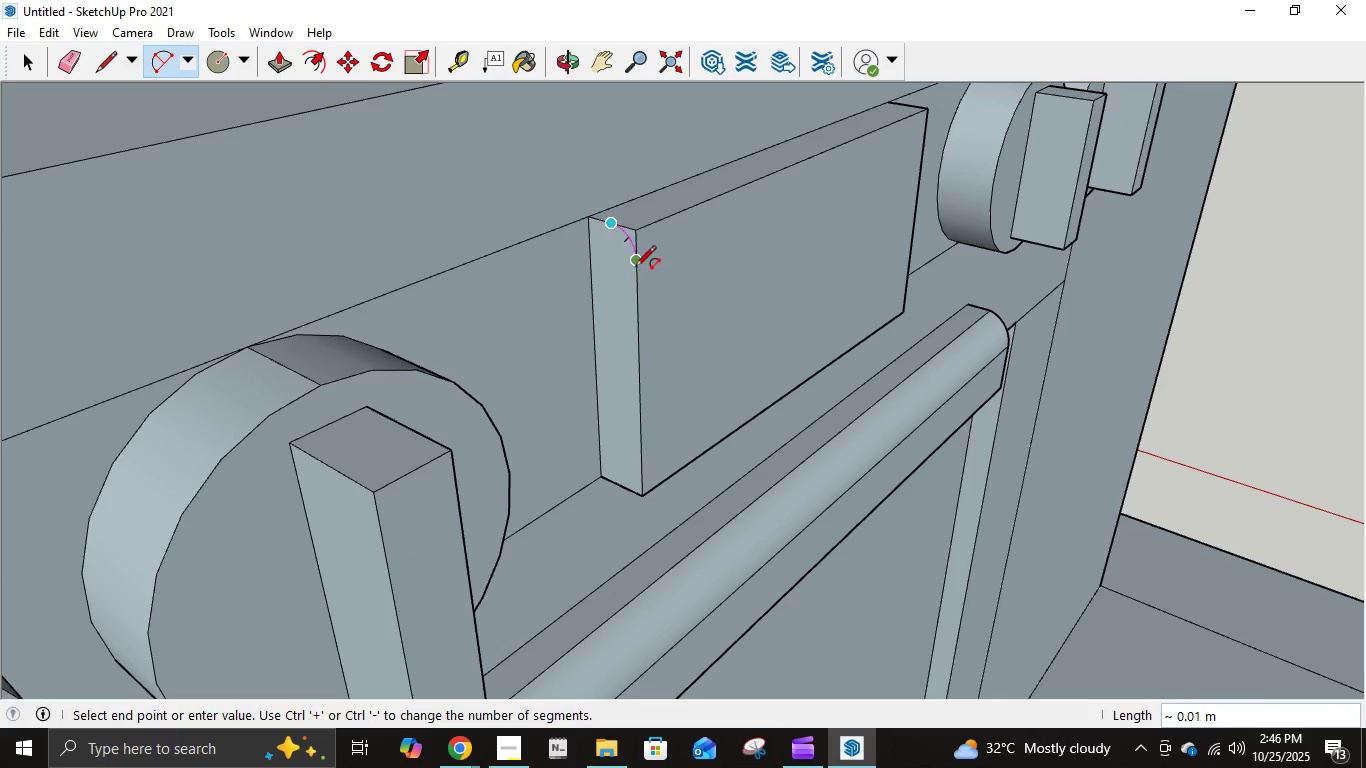 
left_click([635, 266])
 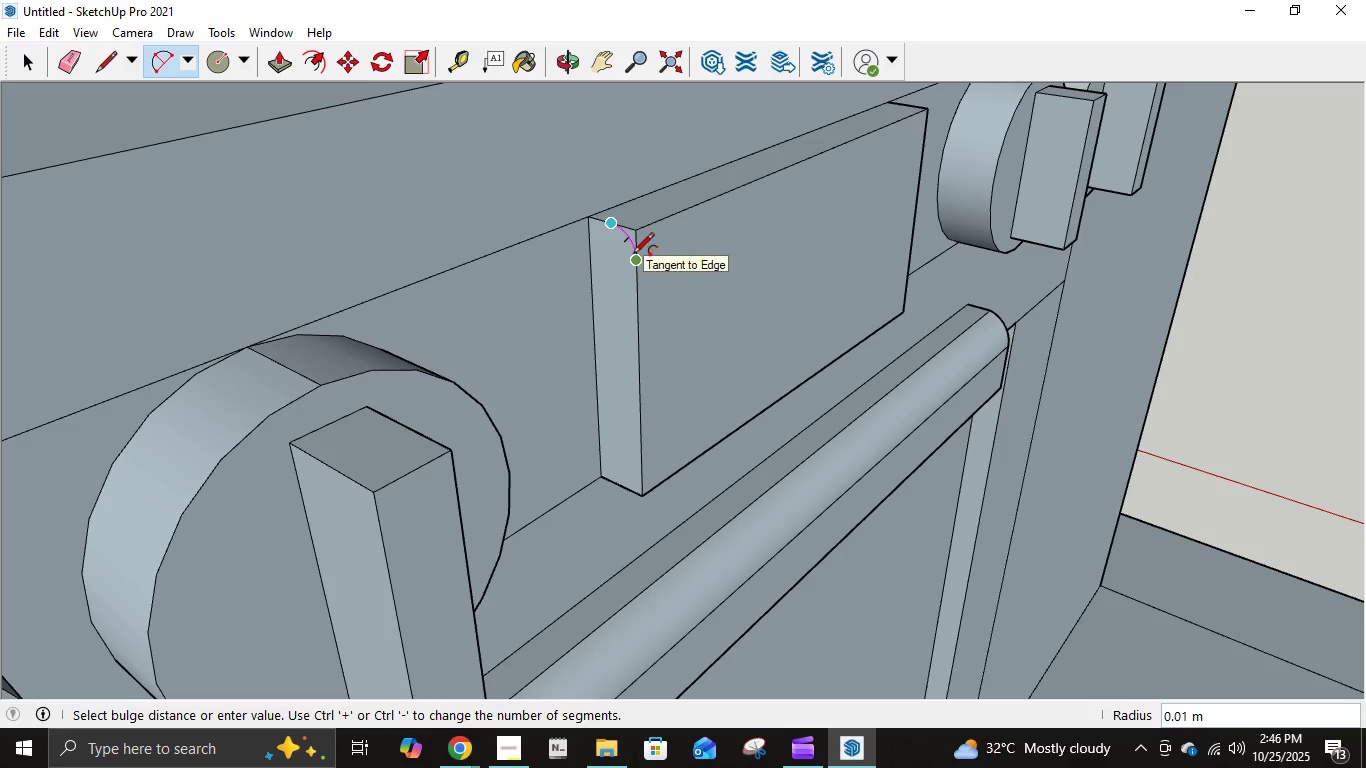 
left_click([633, 255])
 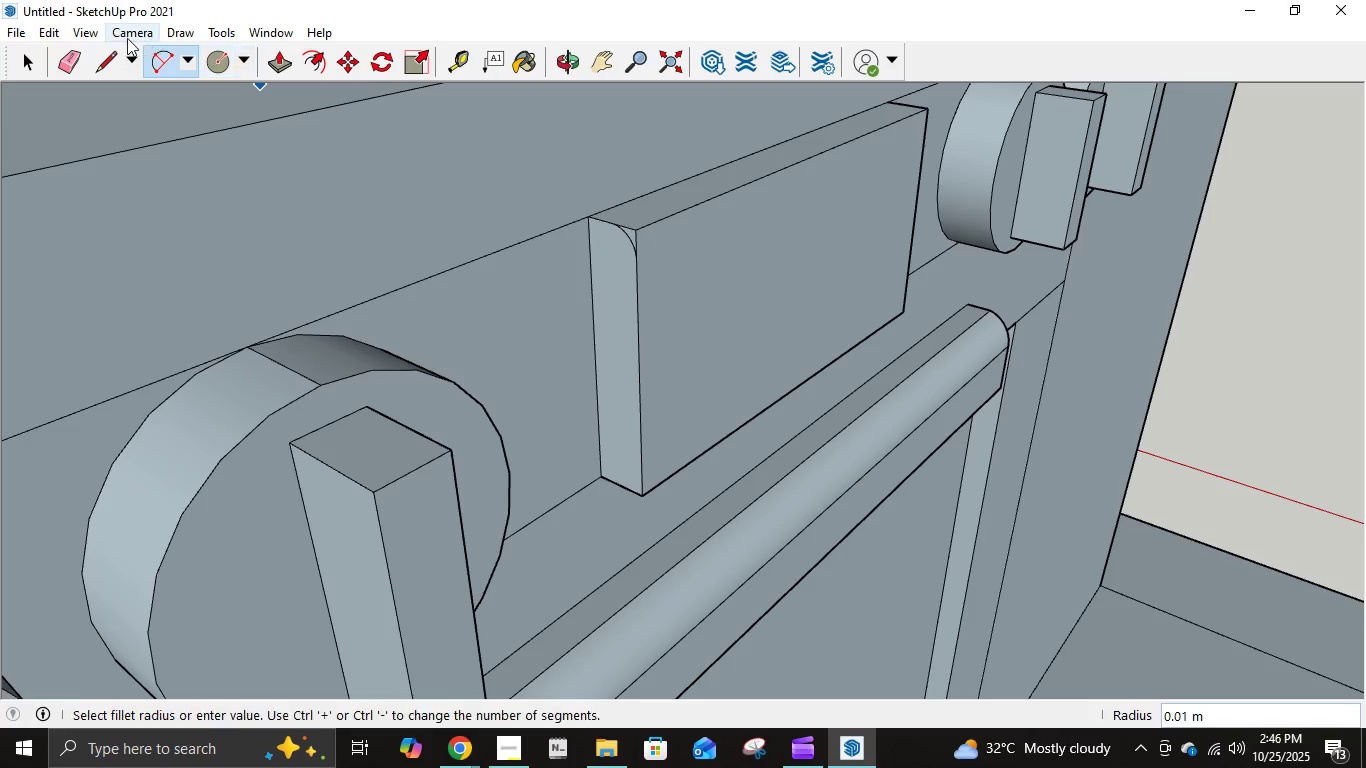 
left_click([117, 60])
 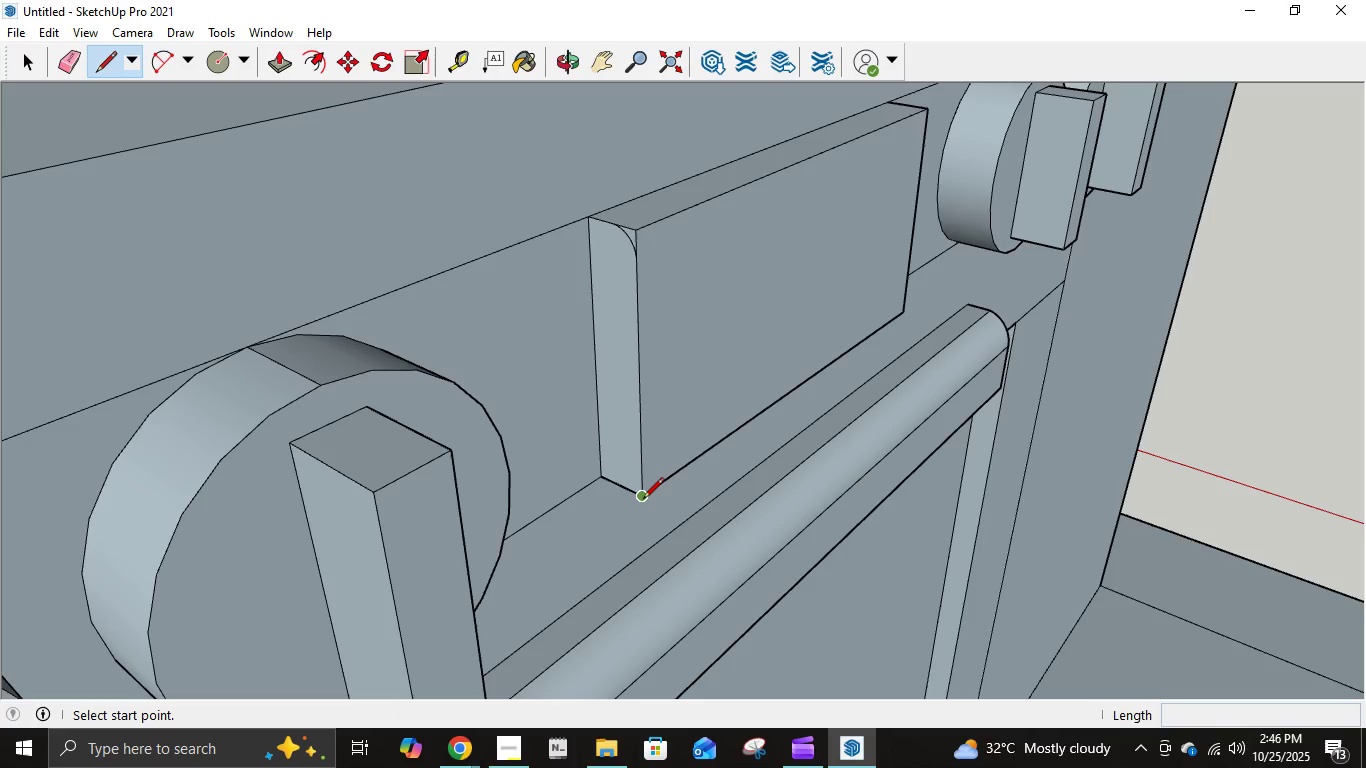 
left_click([643, 500])
 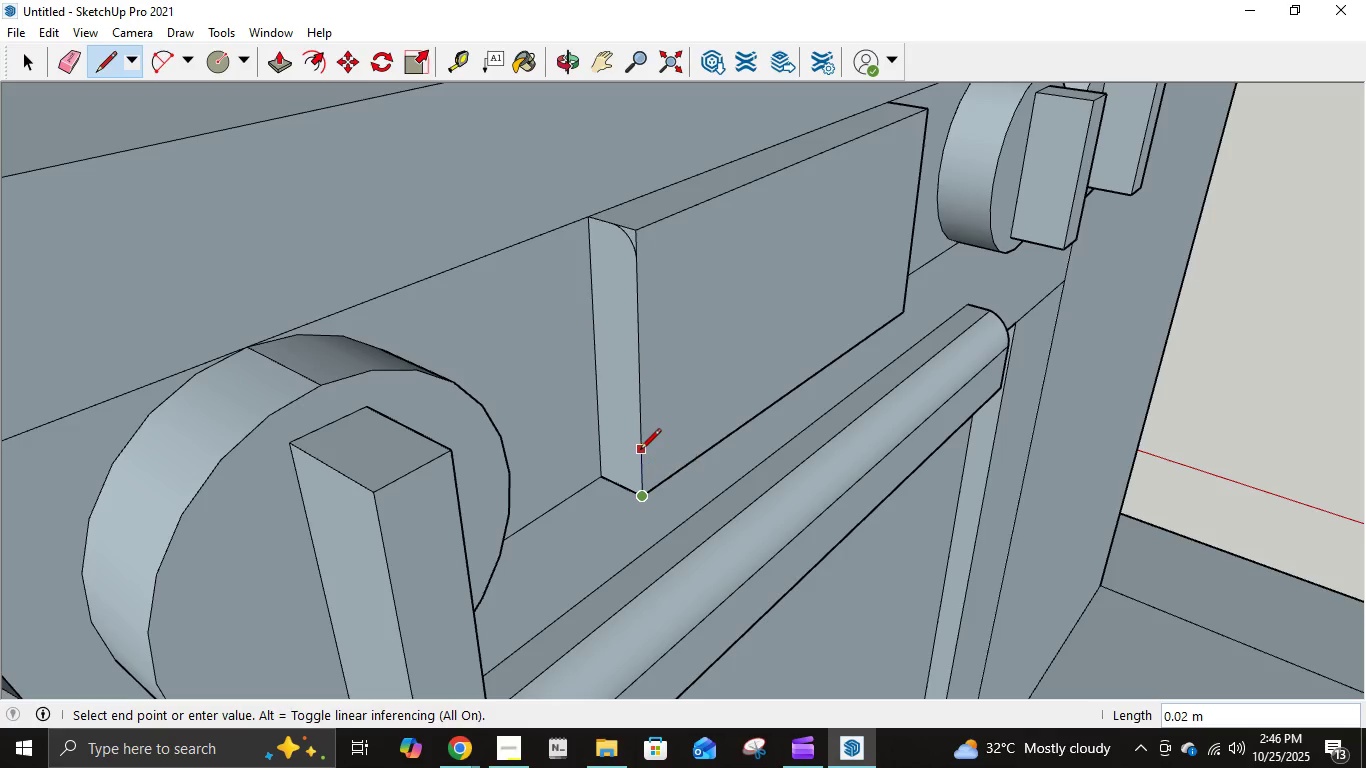 
key(NumpadDecimal)
 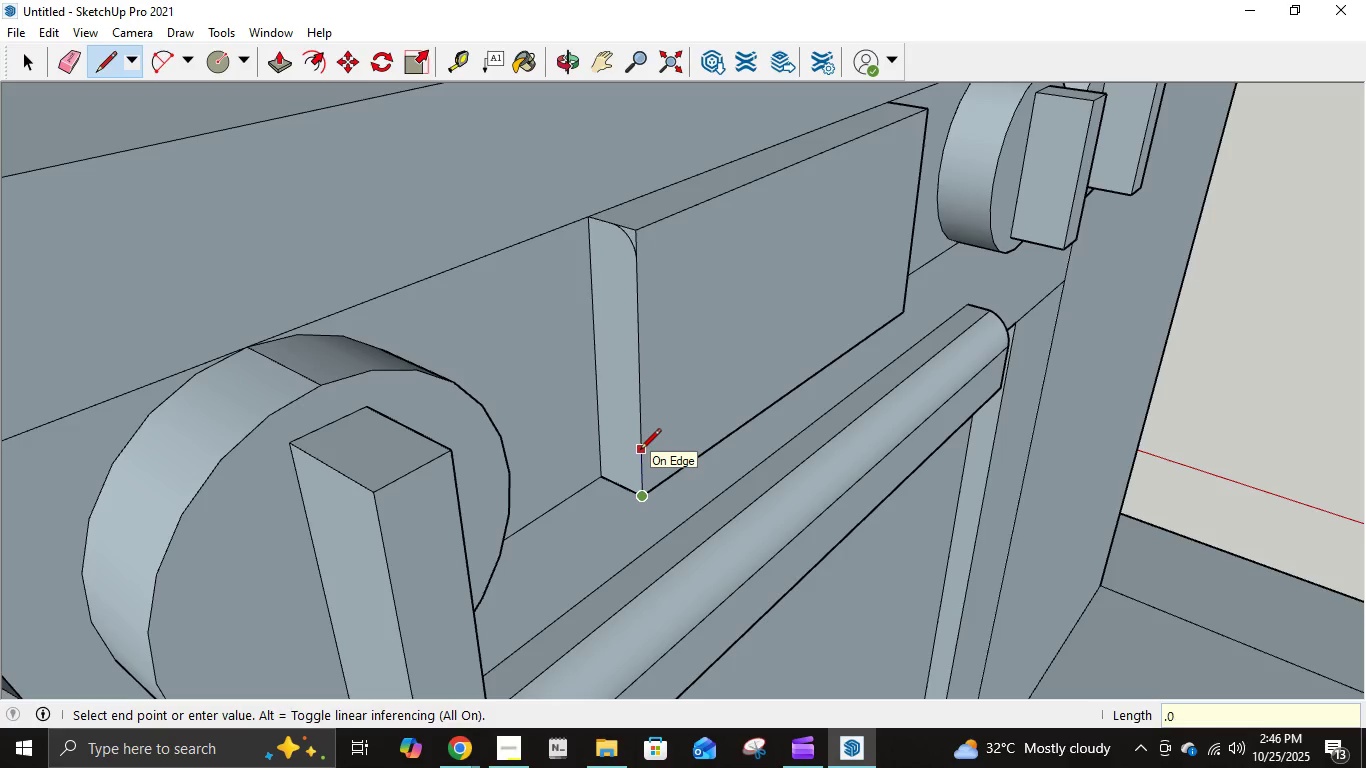 
key(Numpad0)
 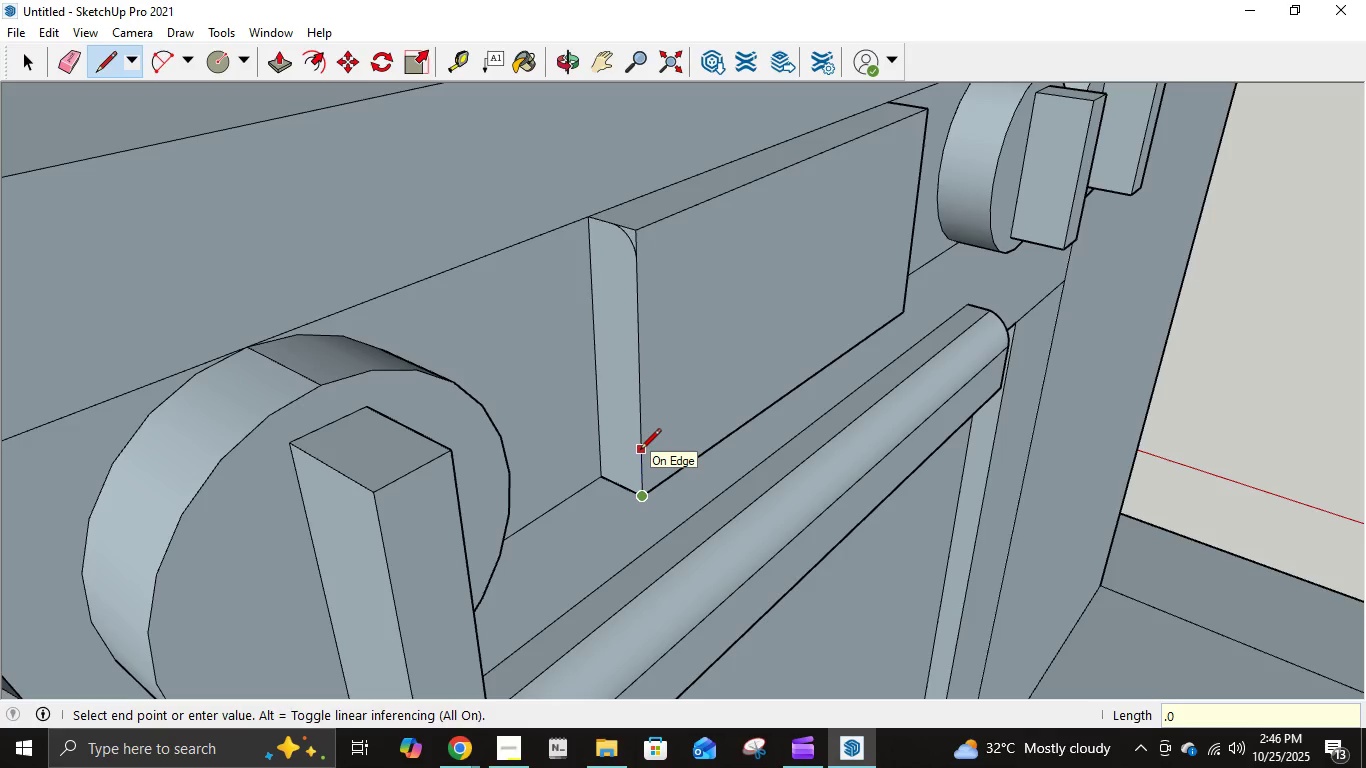 
key(Numpad1)
 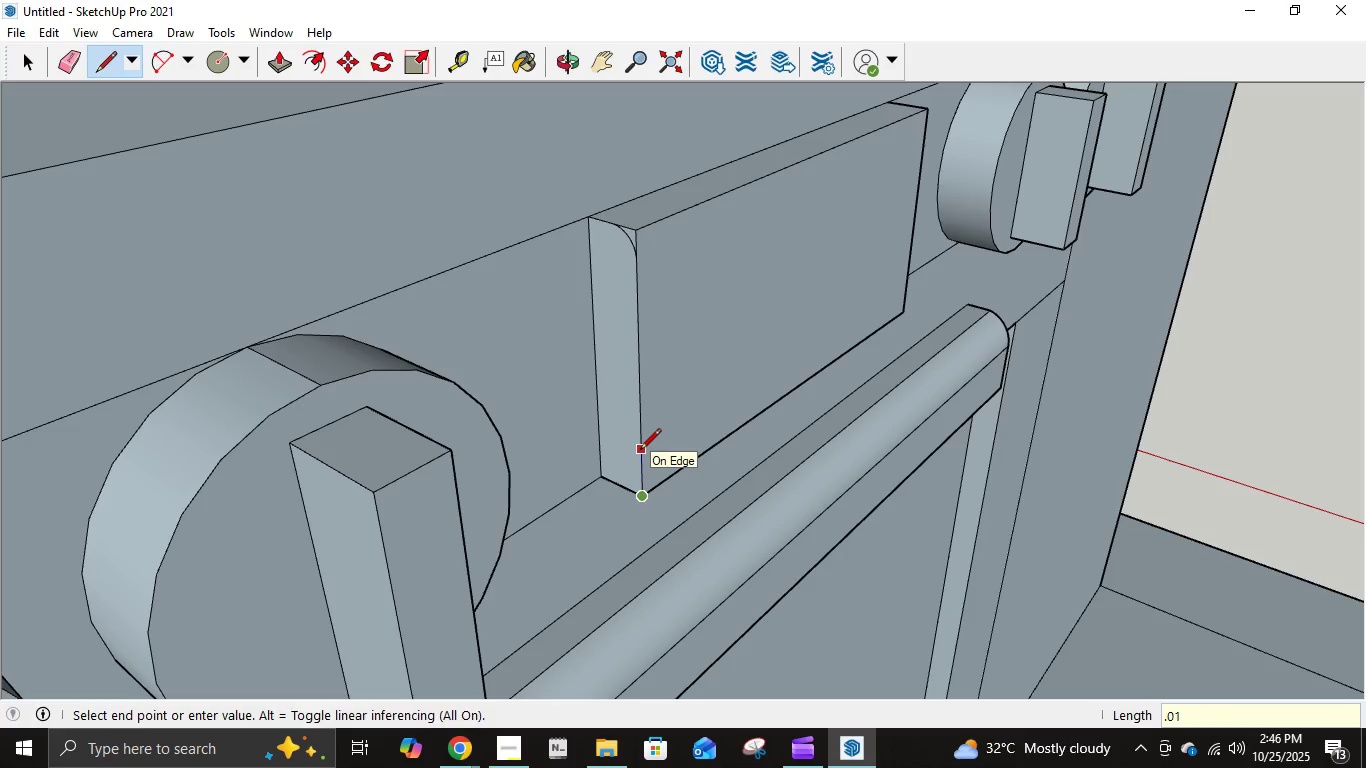 
key(NumpadEnter)
 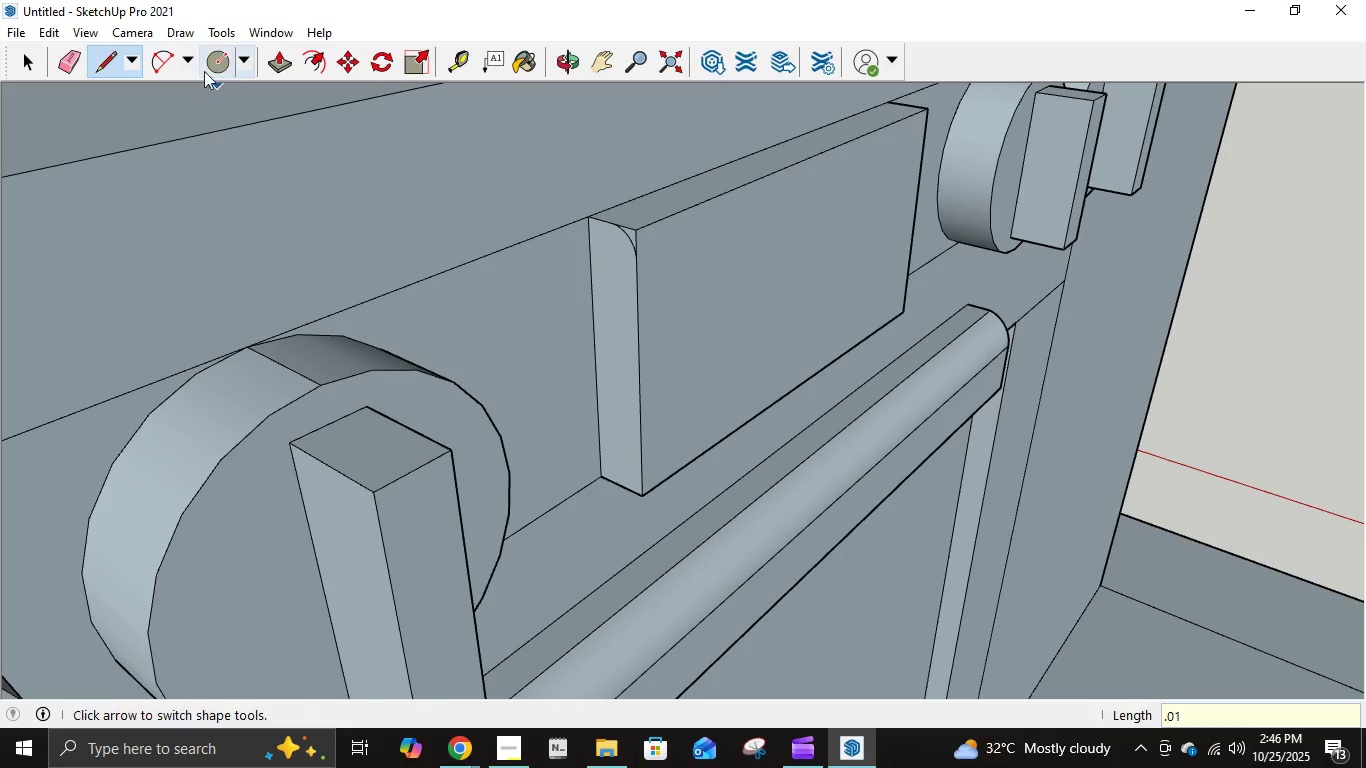 
left_click([165, 62])
 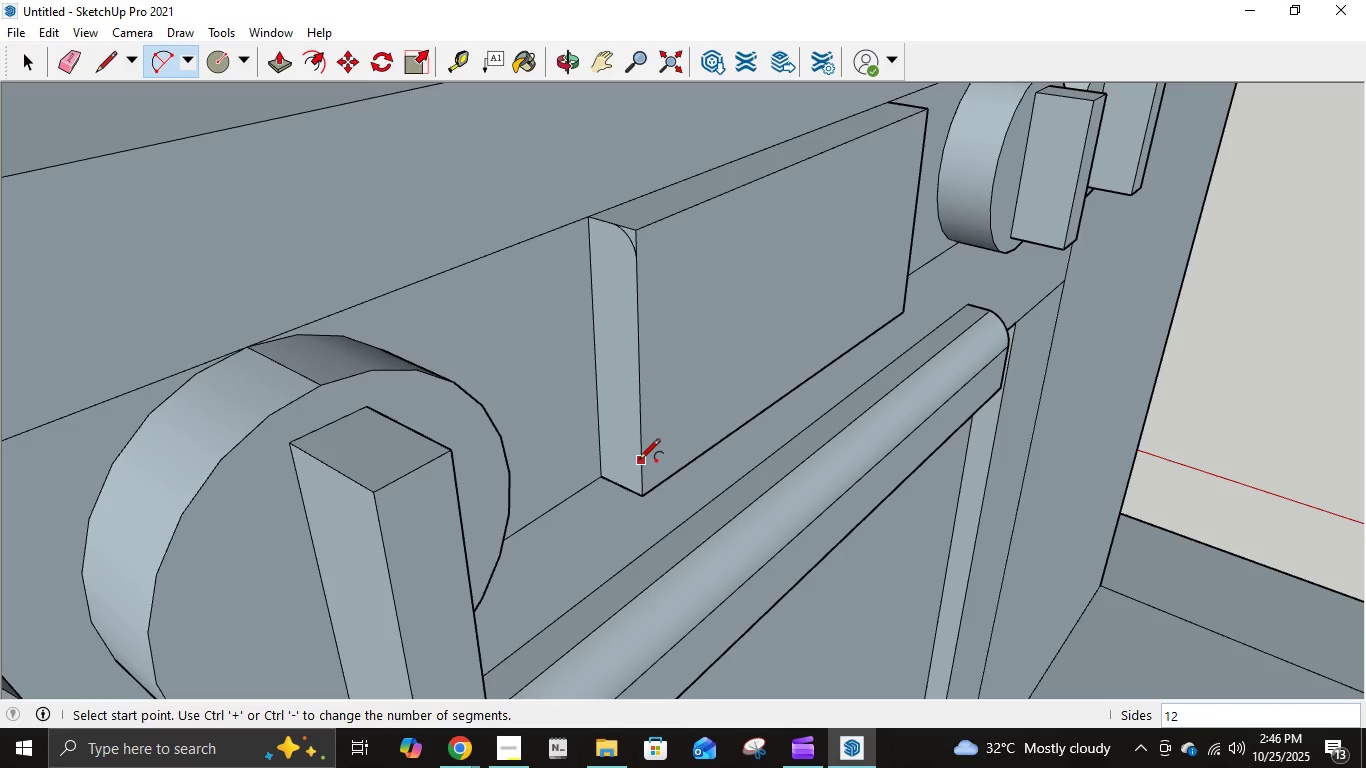 
left_click([639, 467])
 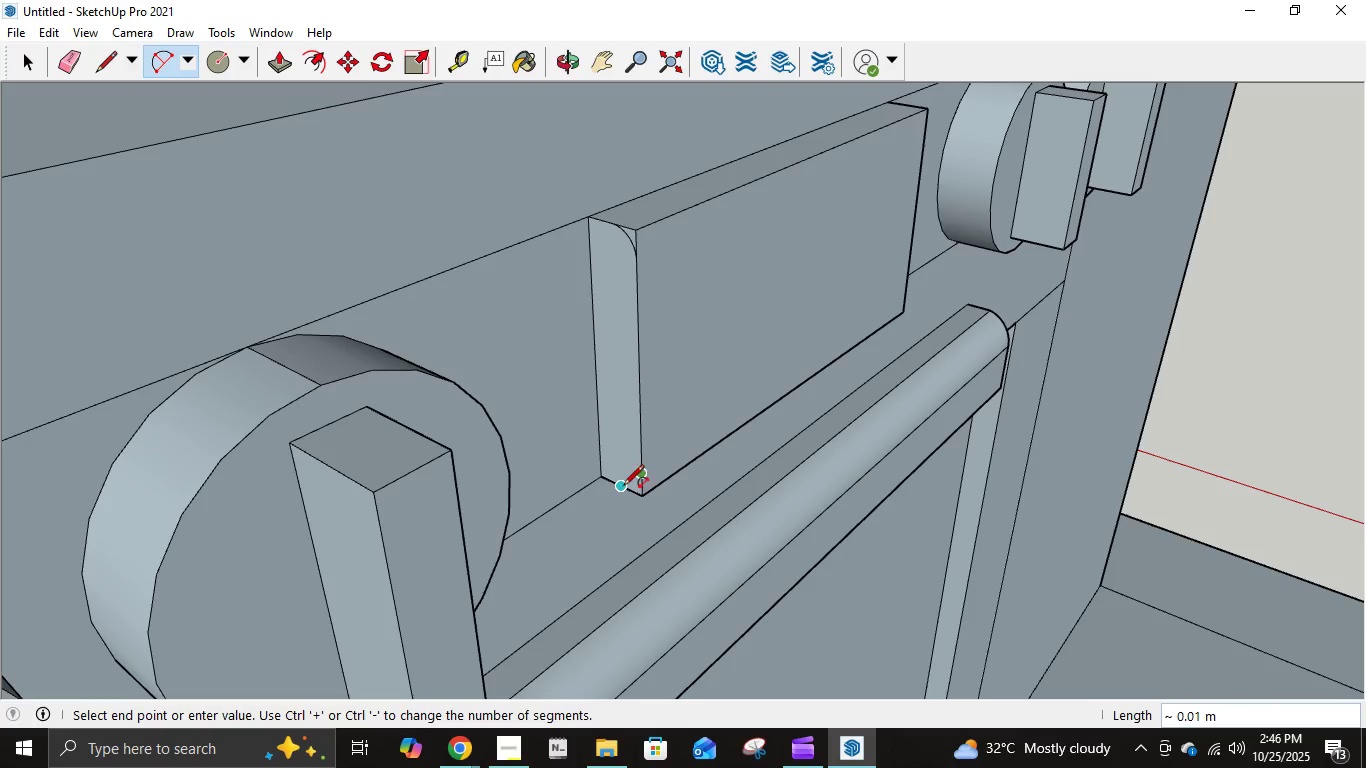 
left_click([622, 487])
 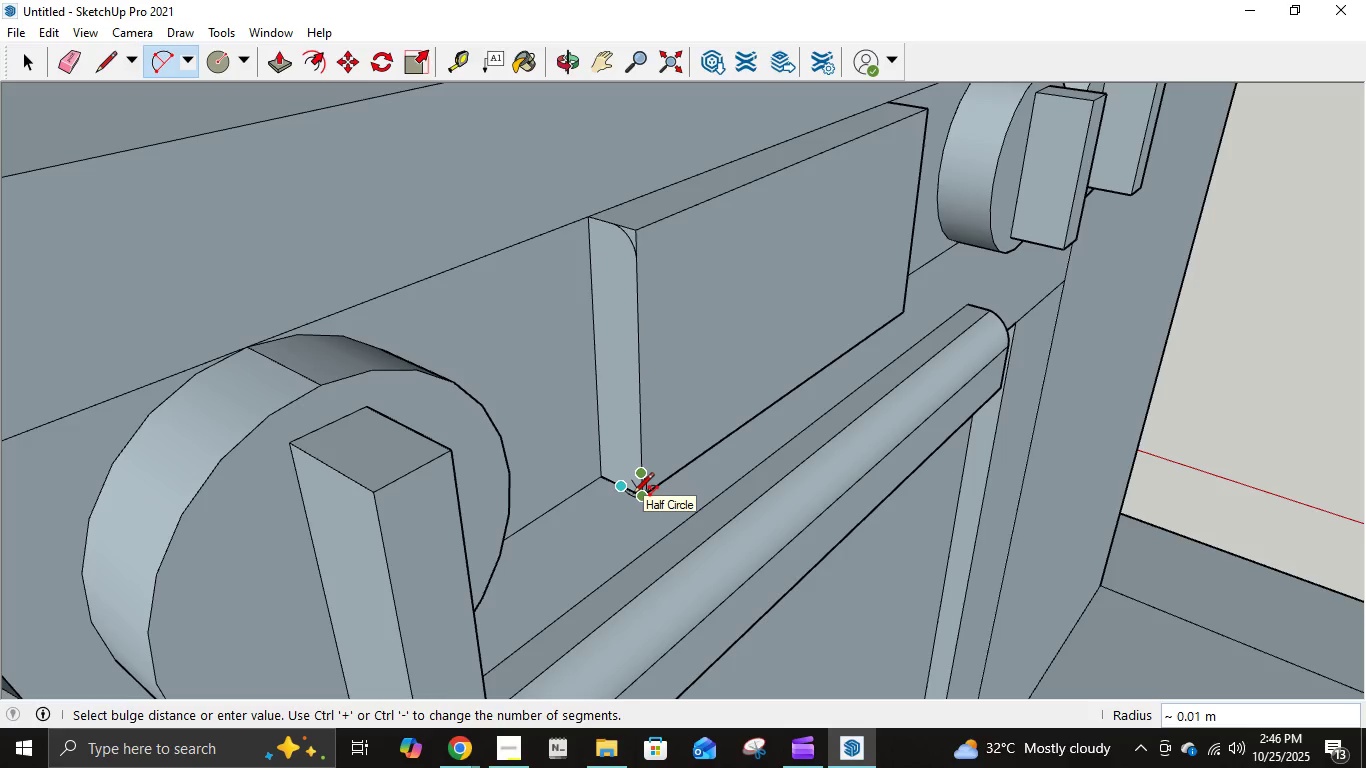 
scroll: coordinate [633, 495], scroll_direction: up, amount: 9.0
 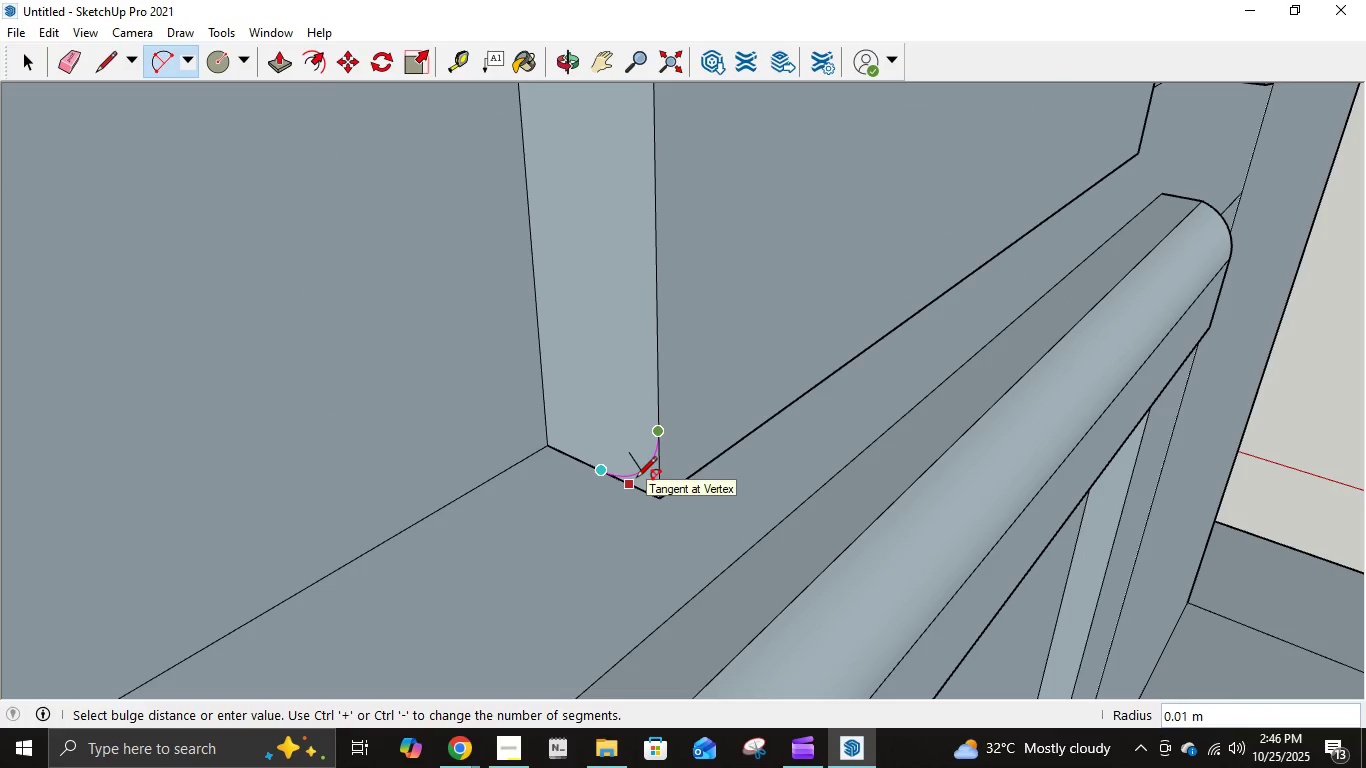 
left_click([636, 479])
 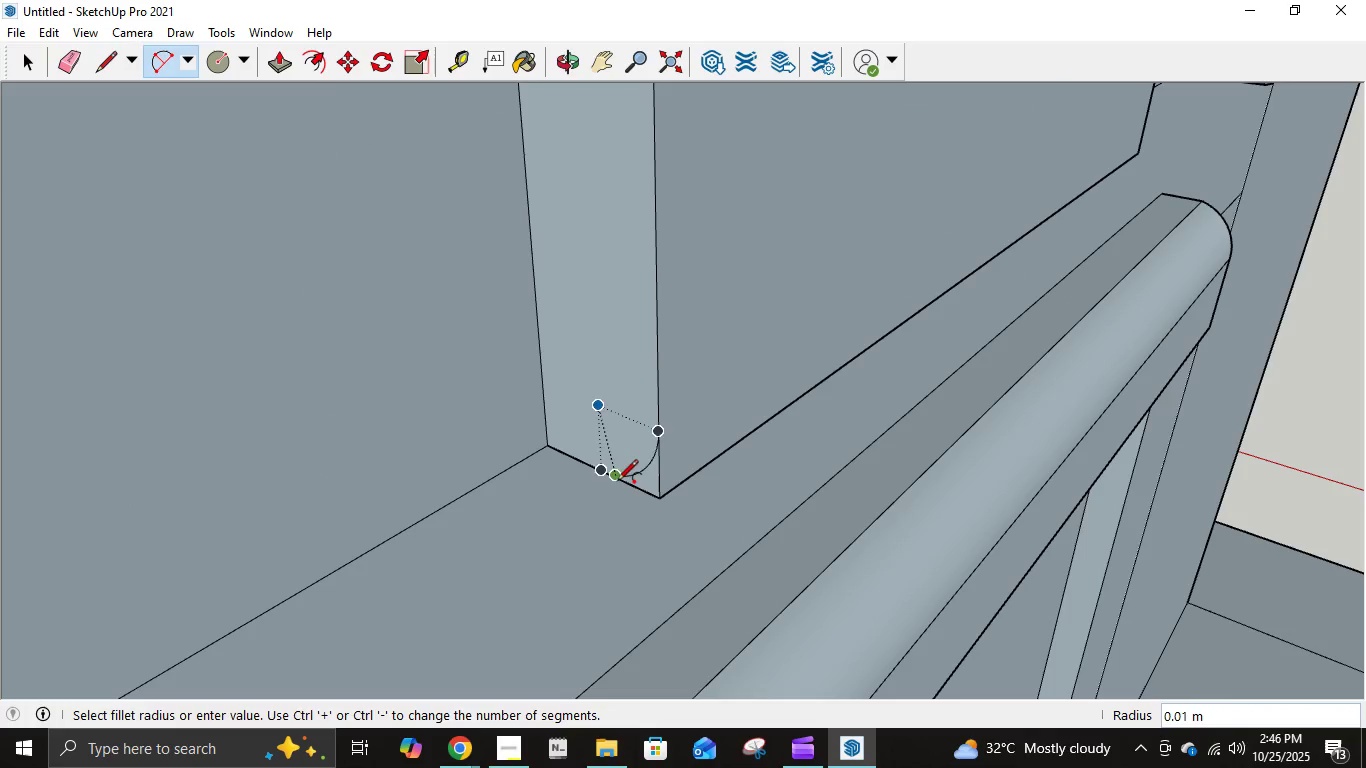 
scroll: coordinate [635, 467], scroll_direction: down, amount: 13.0
 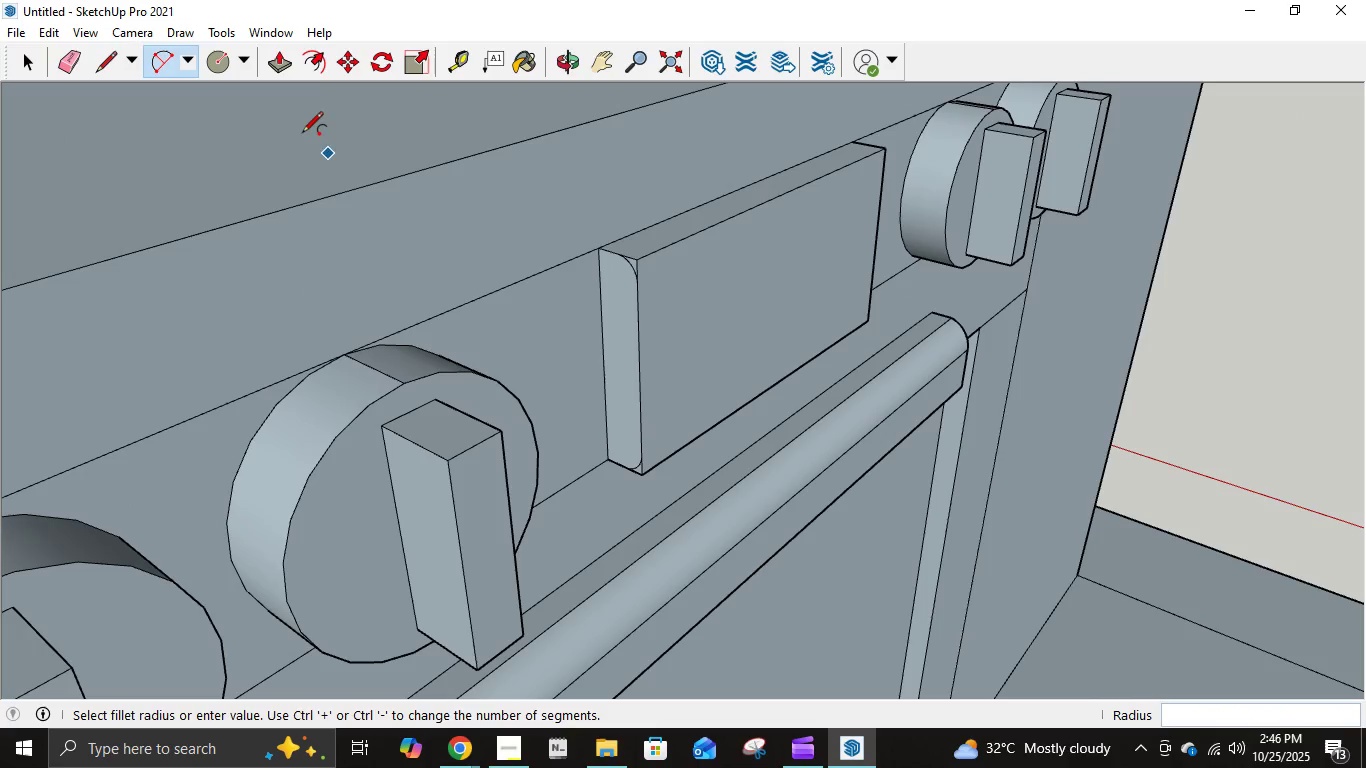 
key(P)
 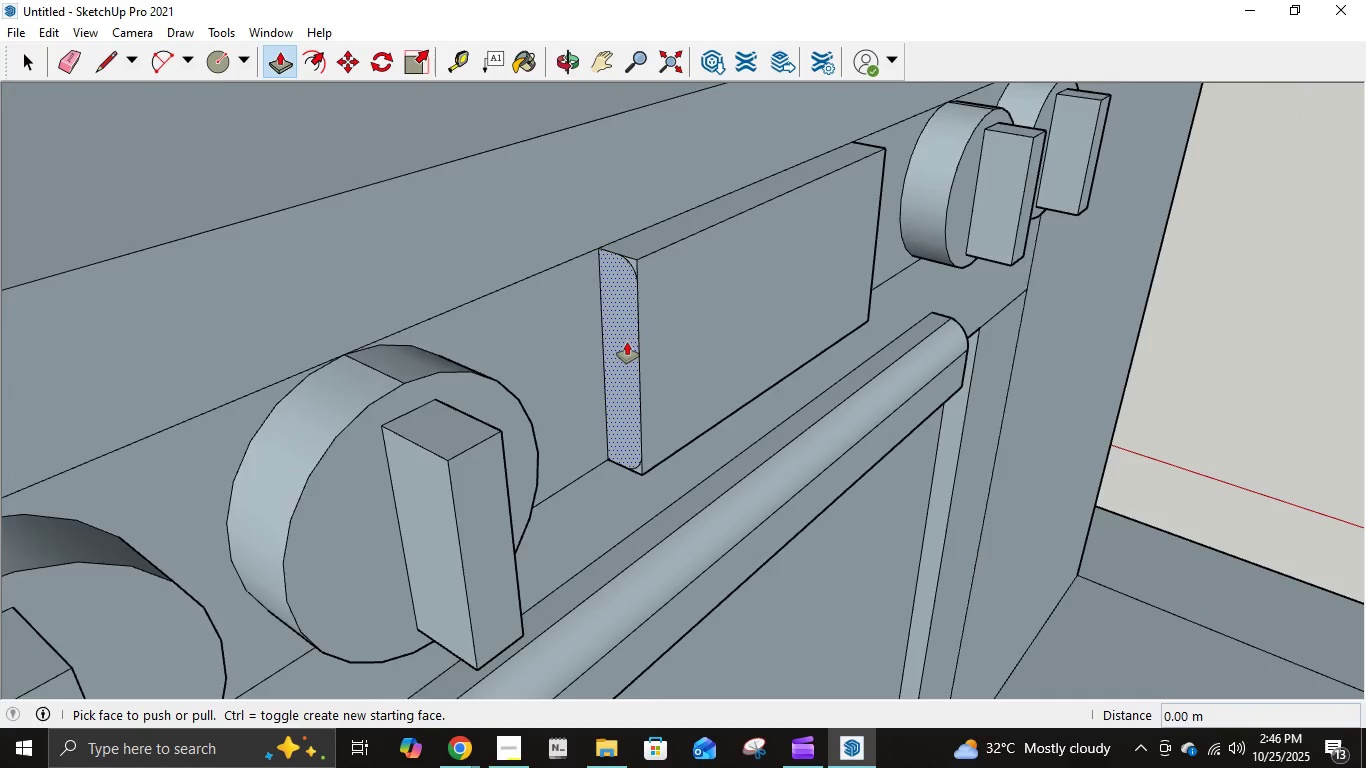 
scroll: coordinate [628, 342], scroll_direction: up, amount: 5.0
 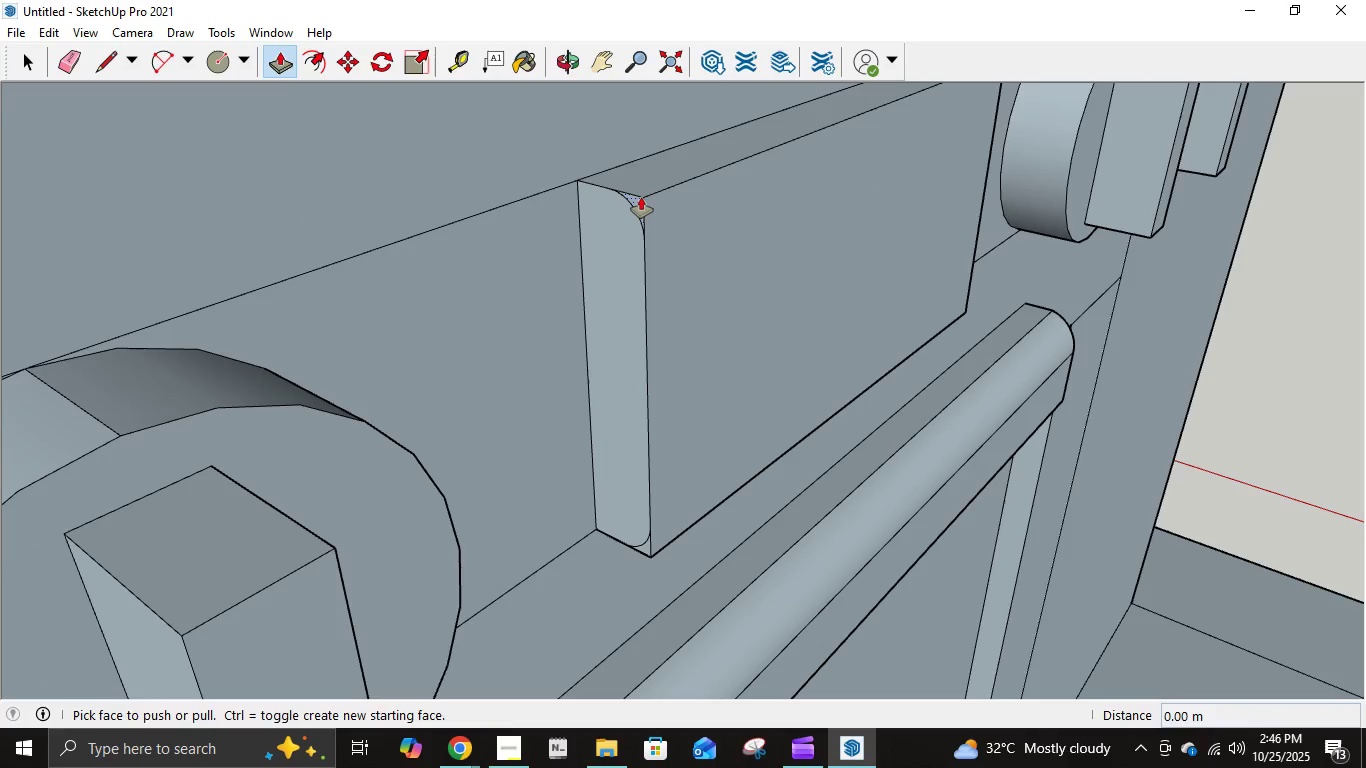 
left_click([641, 197])
 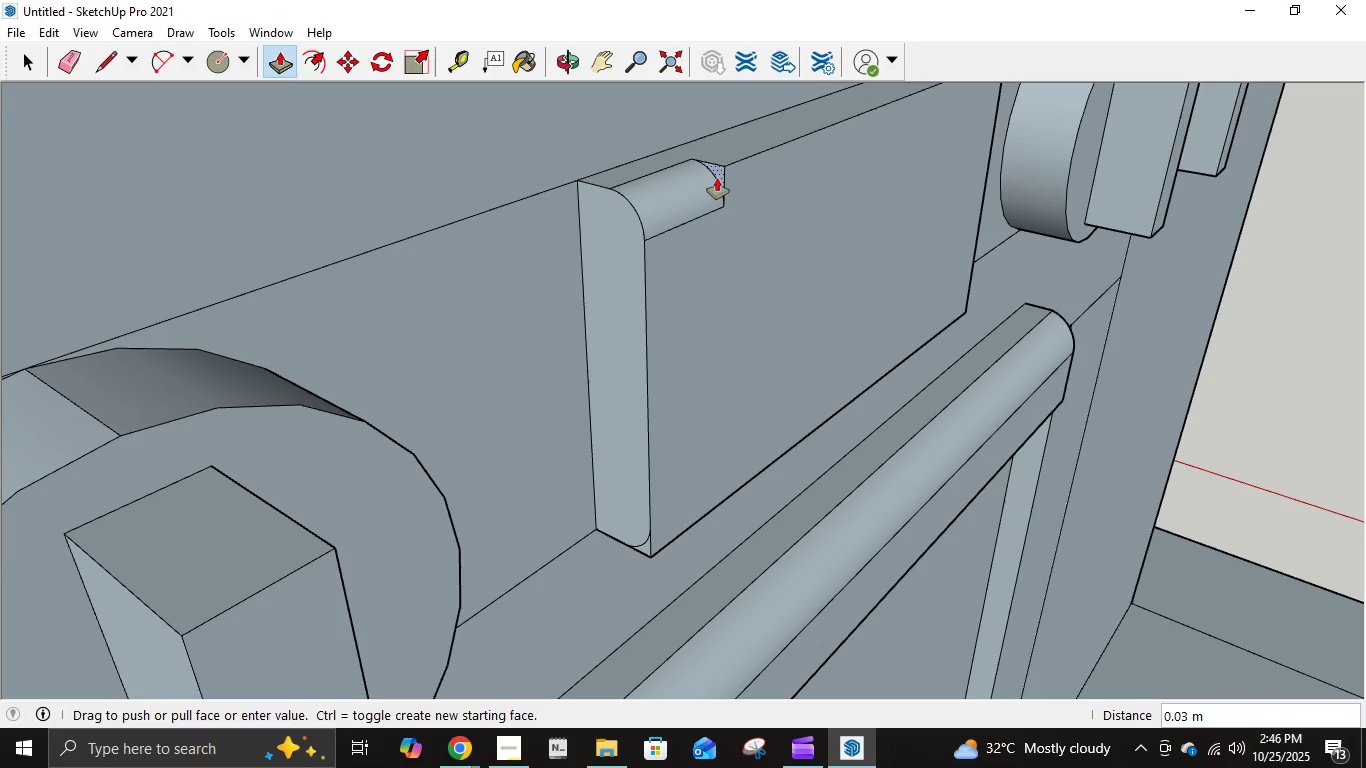 
key(NumpadDecimal)
 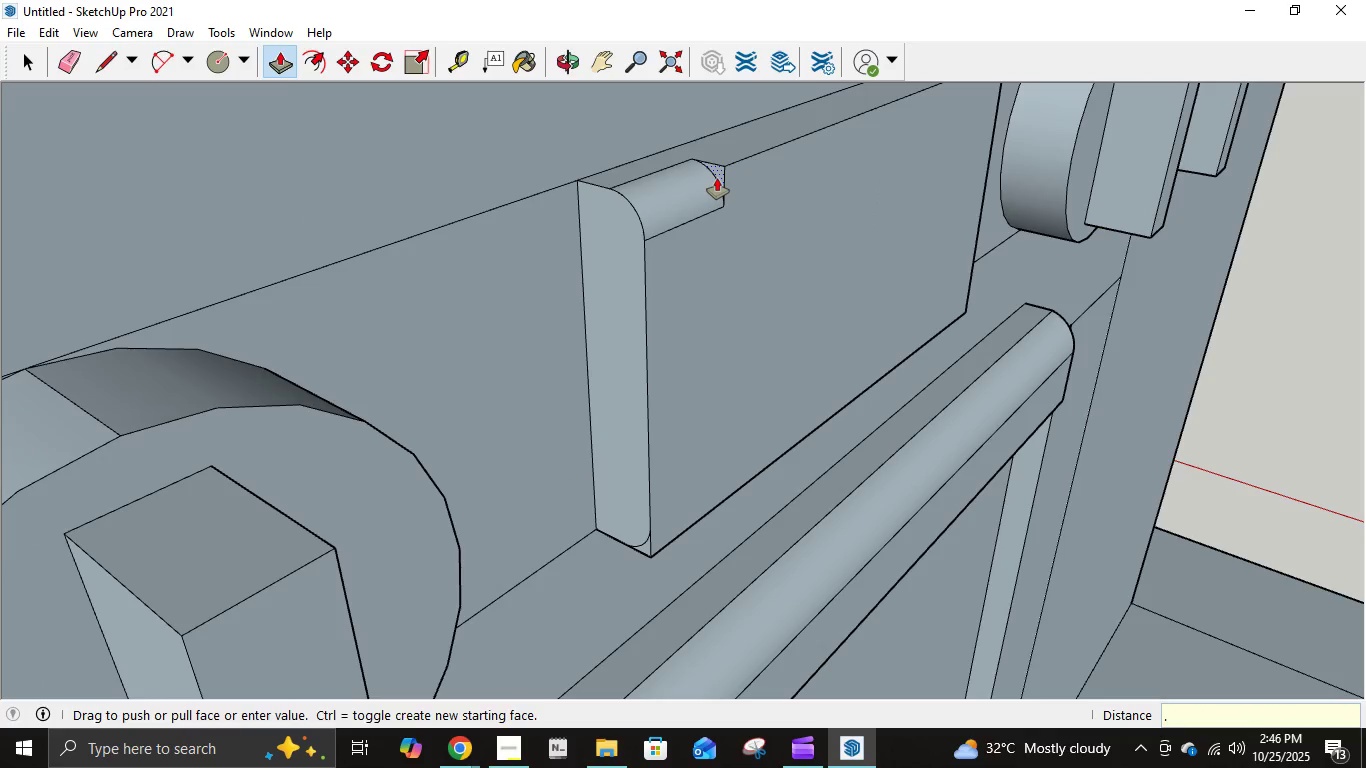 
key(Numpad2)
 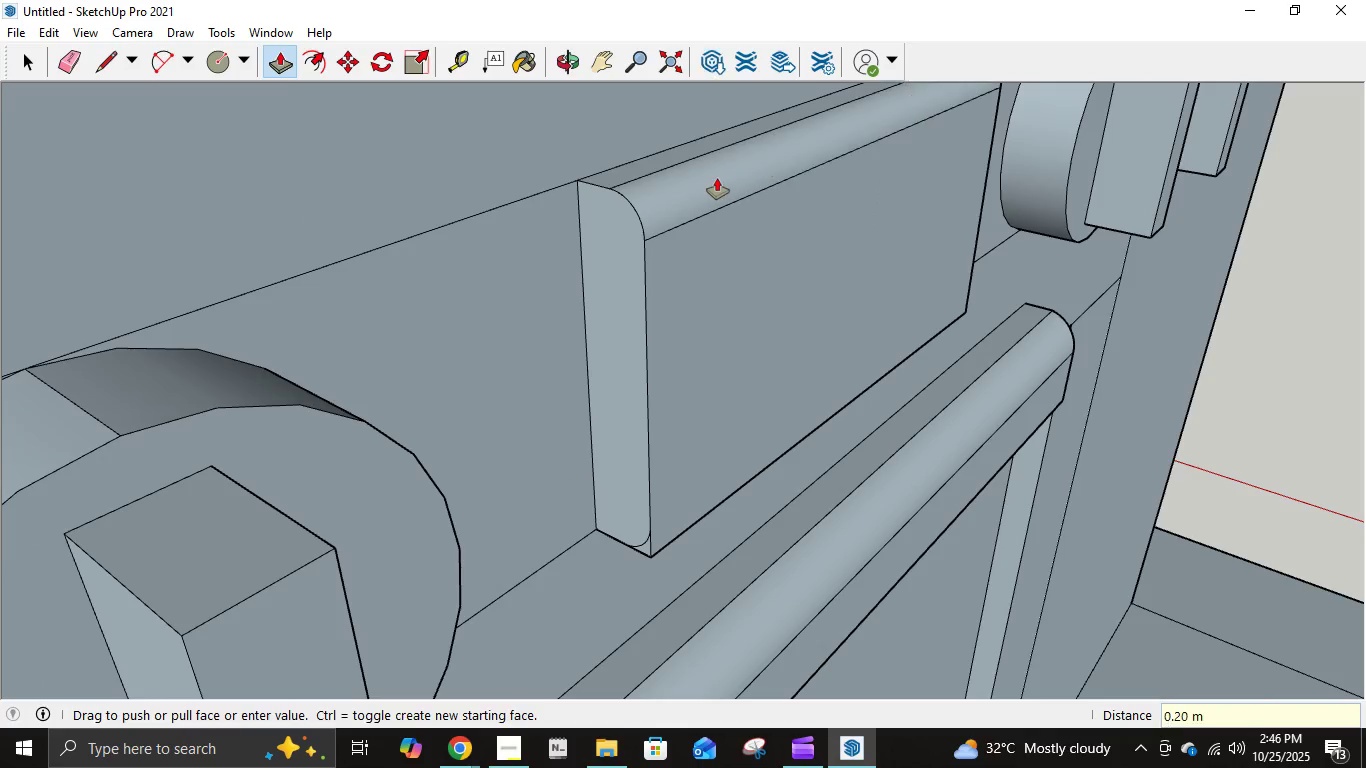 
key(NumpadEnter)
 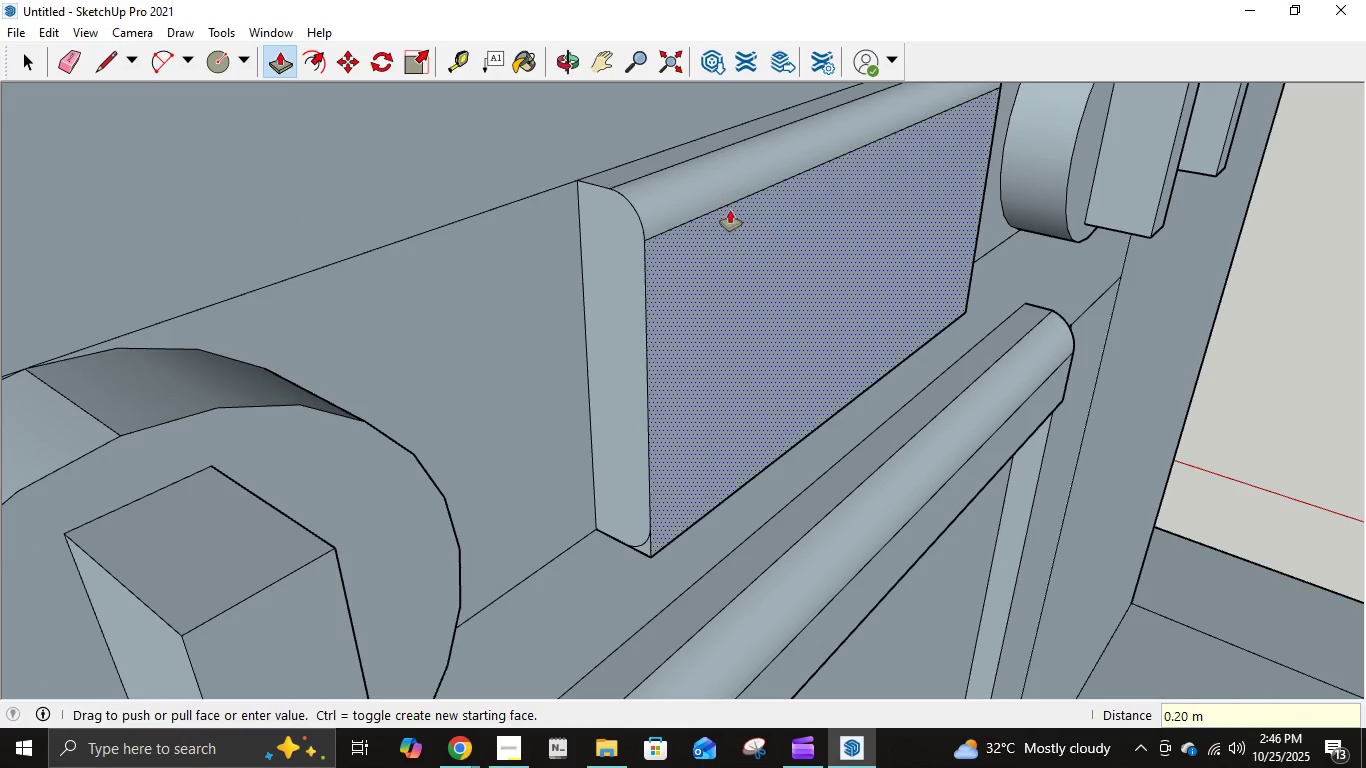 
scroll: coordinate [731, 213], scroll_direction: down, amount: 5.0
 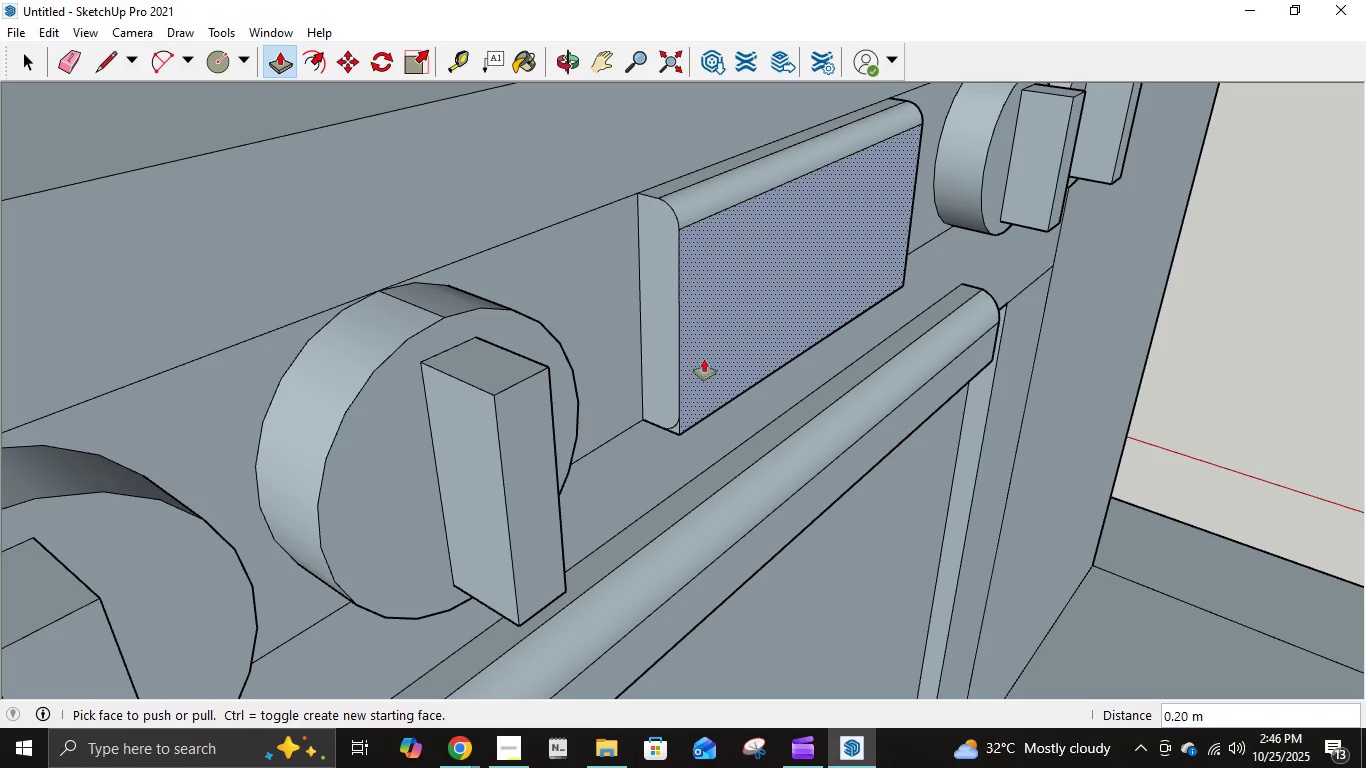 
scroll: coordinate [704, 382], scroll_direction: up, amount: 4.0
 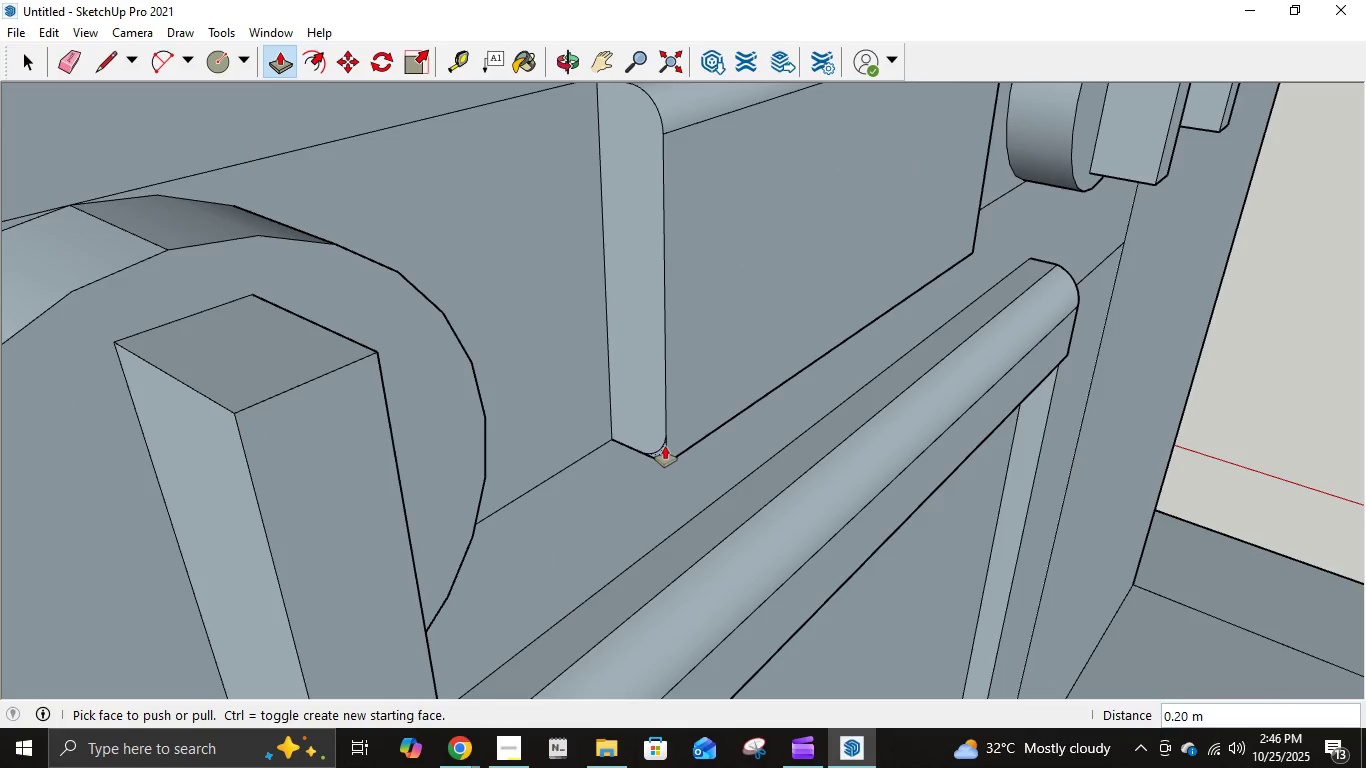 
left_click([665, 446])
 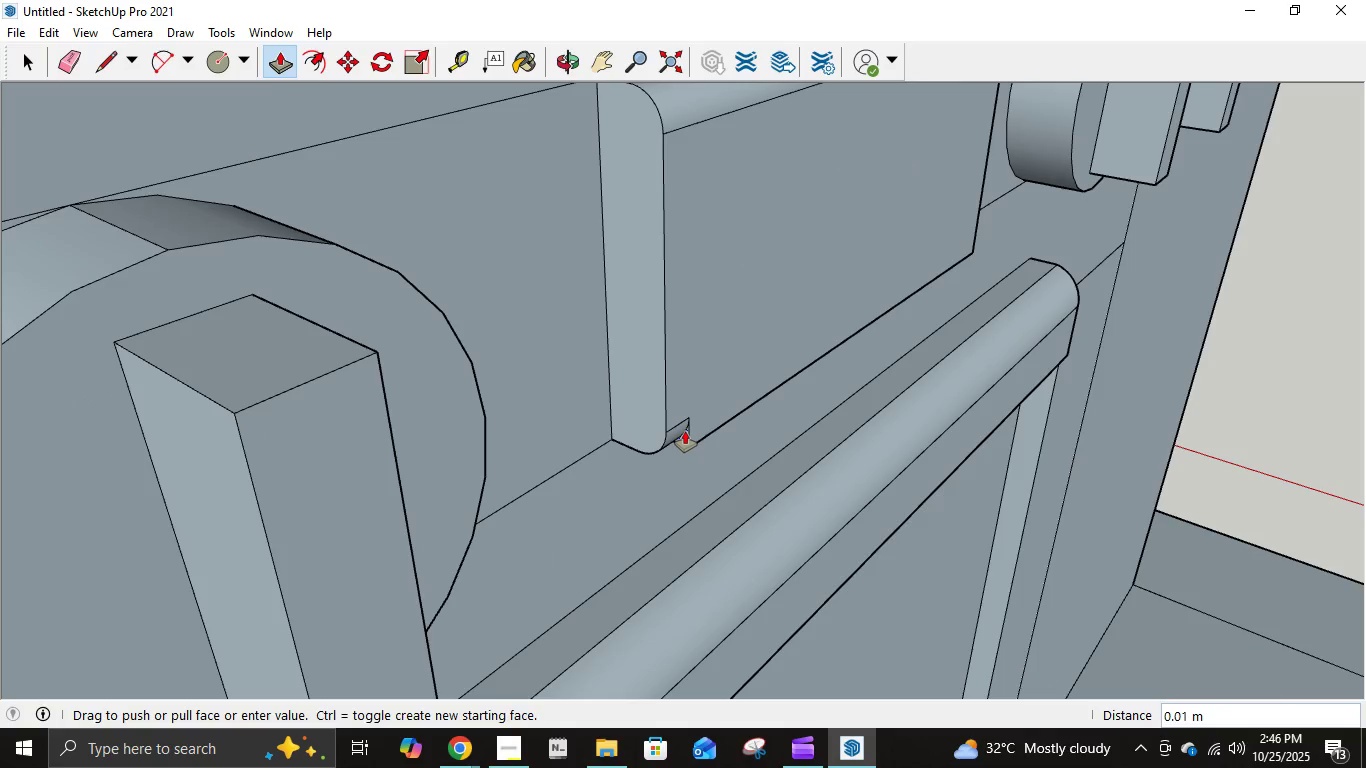 
key(NumpadDecimal)
 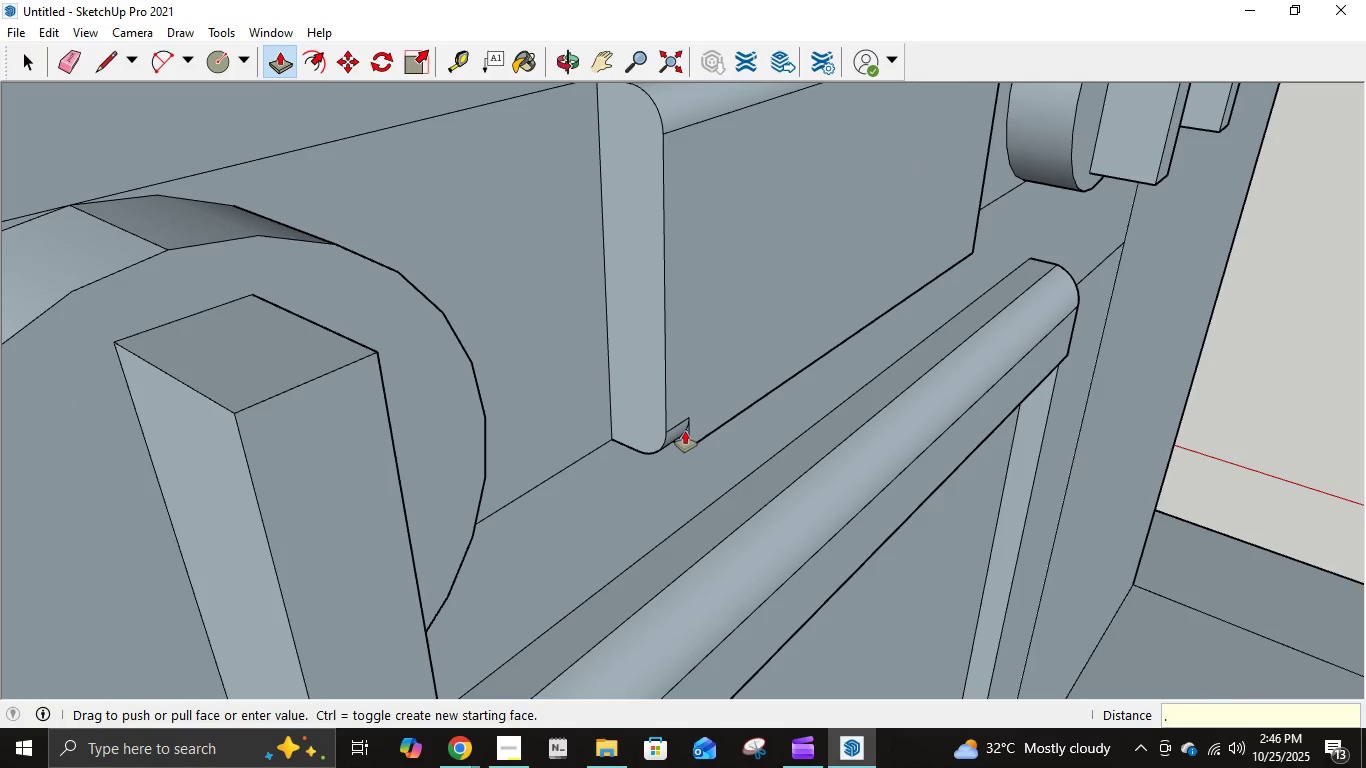 
key(Numpad2)
 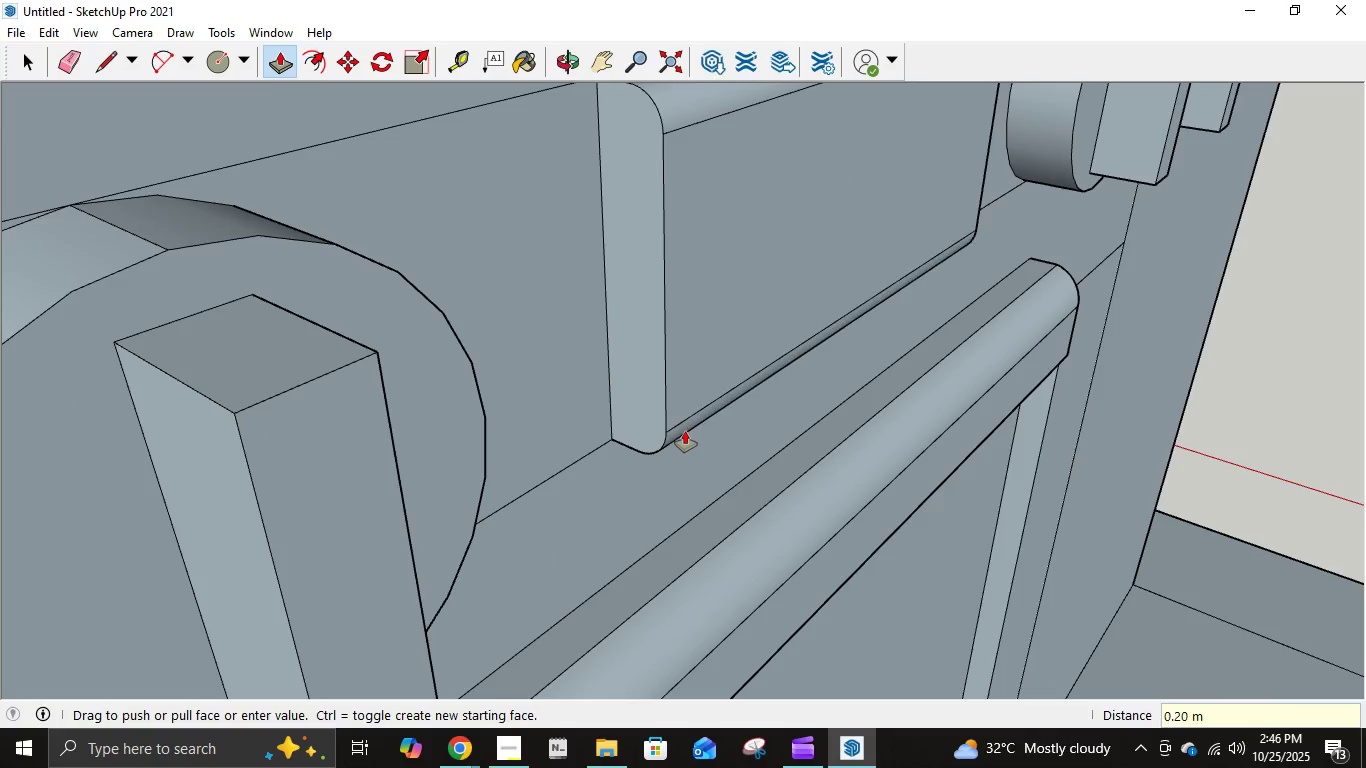 
key(NumpadEnter)
 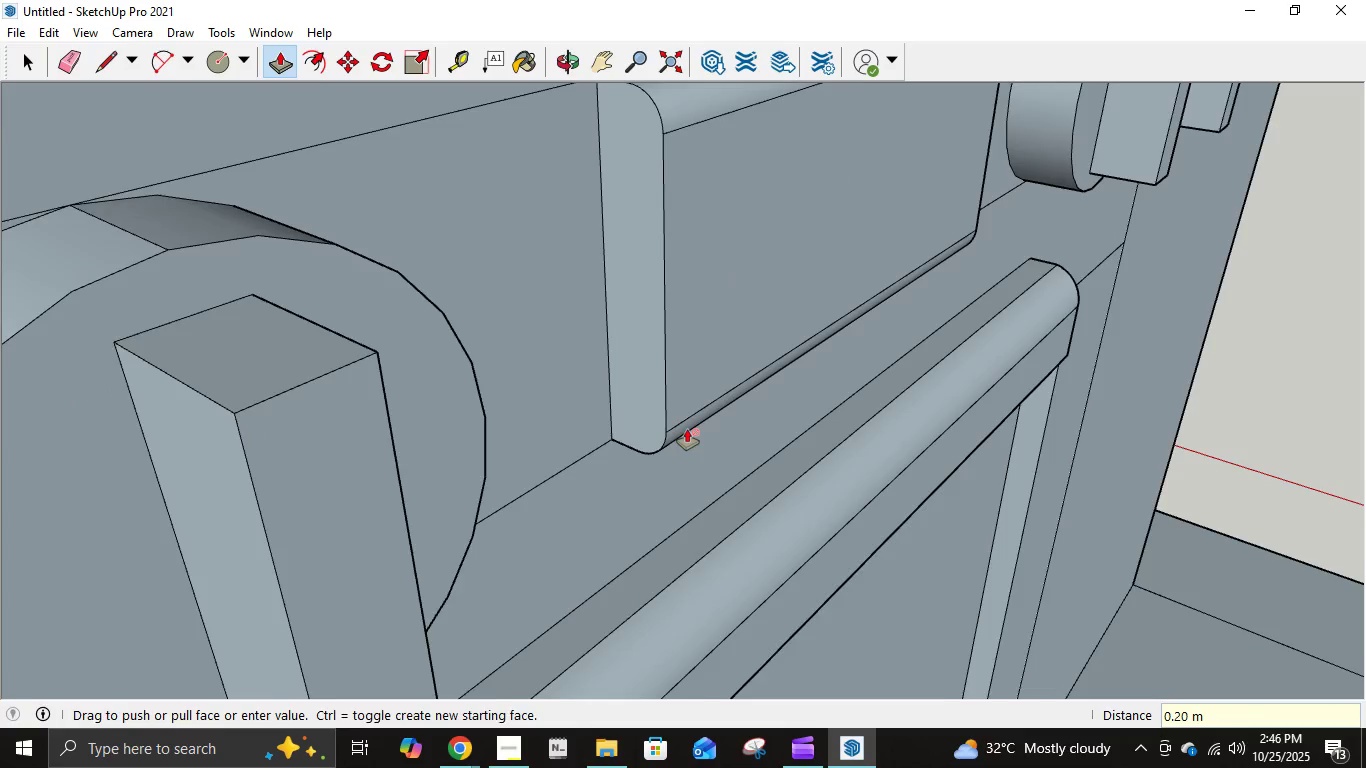 
scroll: coordinate [586, 463], scroll_direction: down, amount: 25.0
 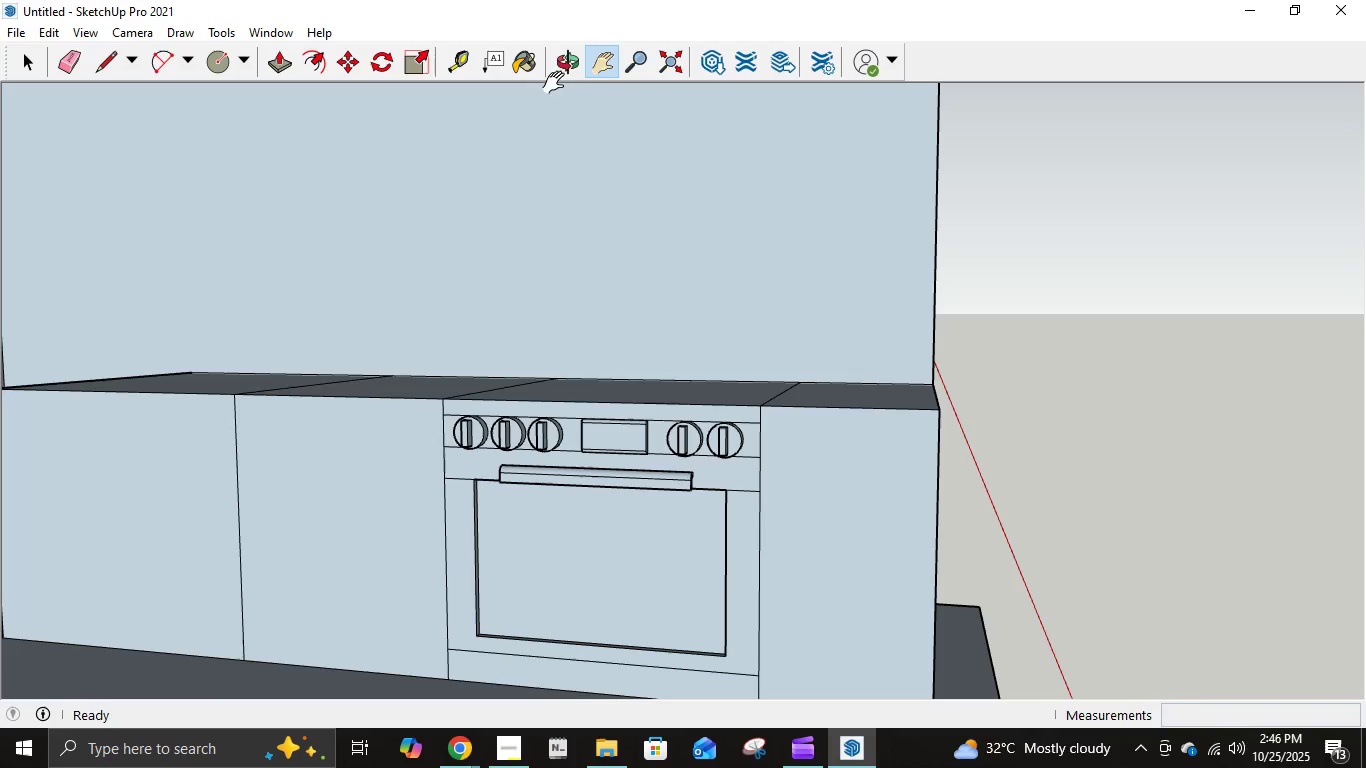 
left_click_drag(start_coordinate=[596, 396], to_coordinate=[849, 306])
 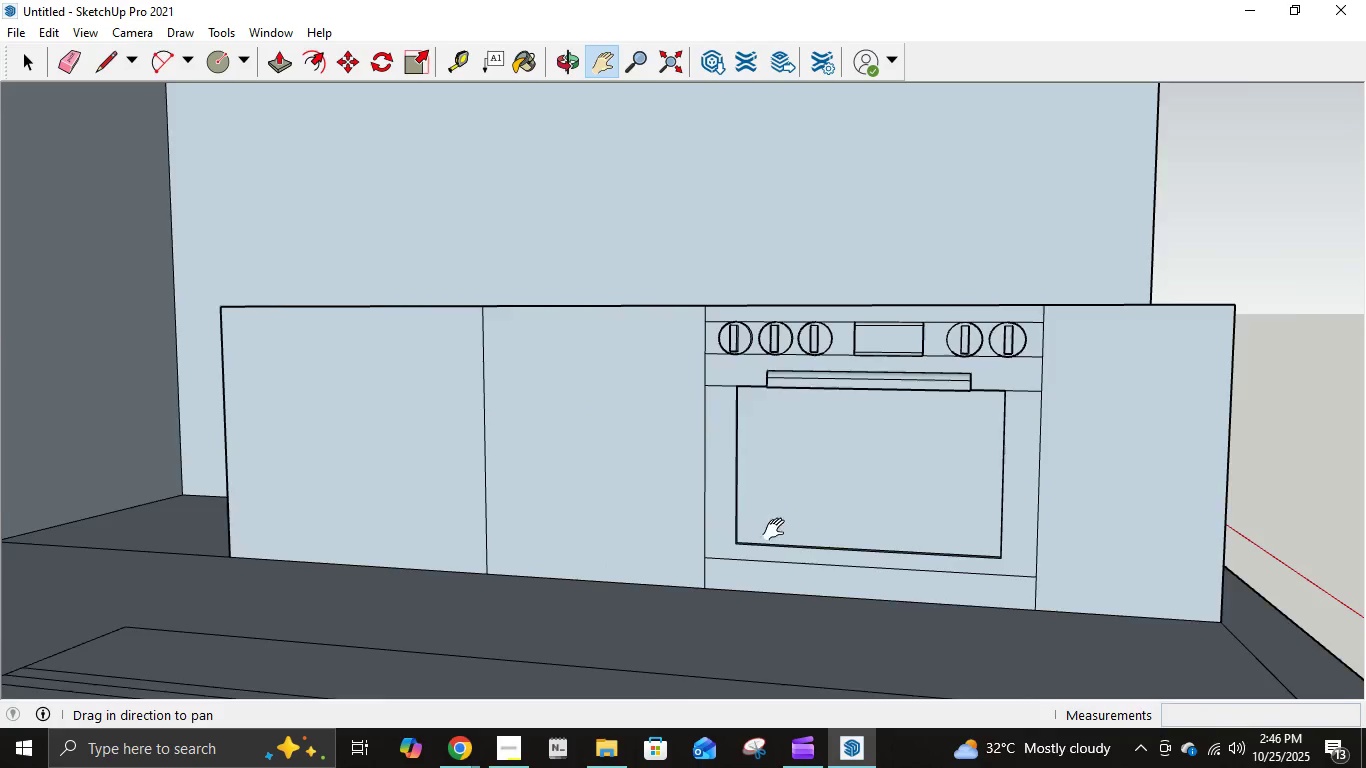 
scroll: coordinate [787, 527], scroll_direction: up, amount: 3.0
 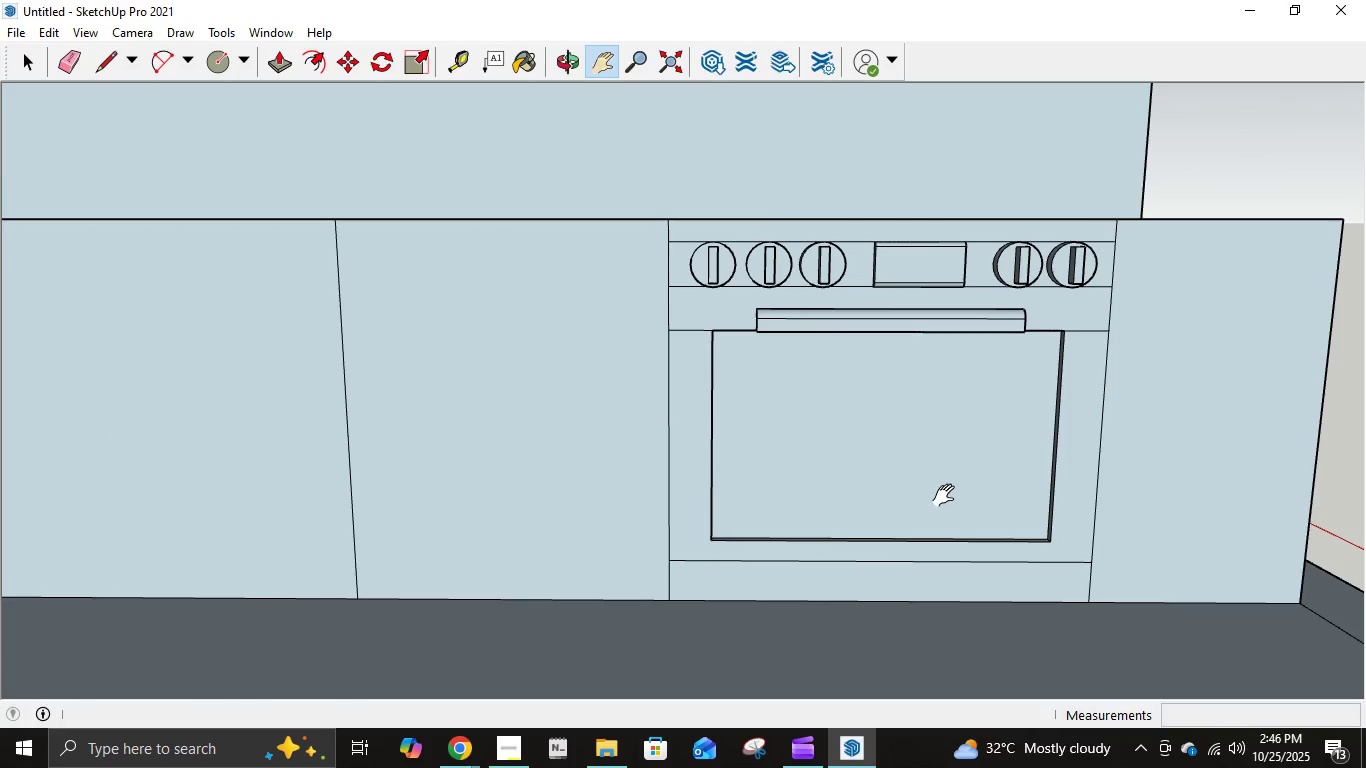 
scroll: coordinate [870, 515], scroll_direction: down, amount: 1.0
 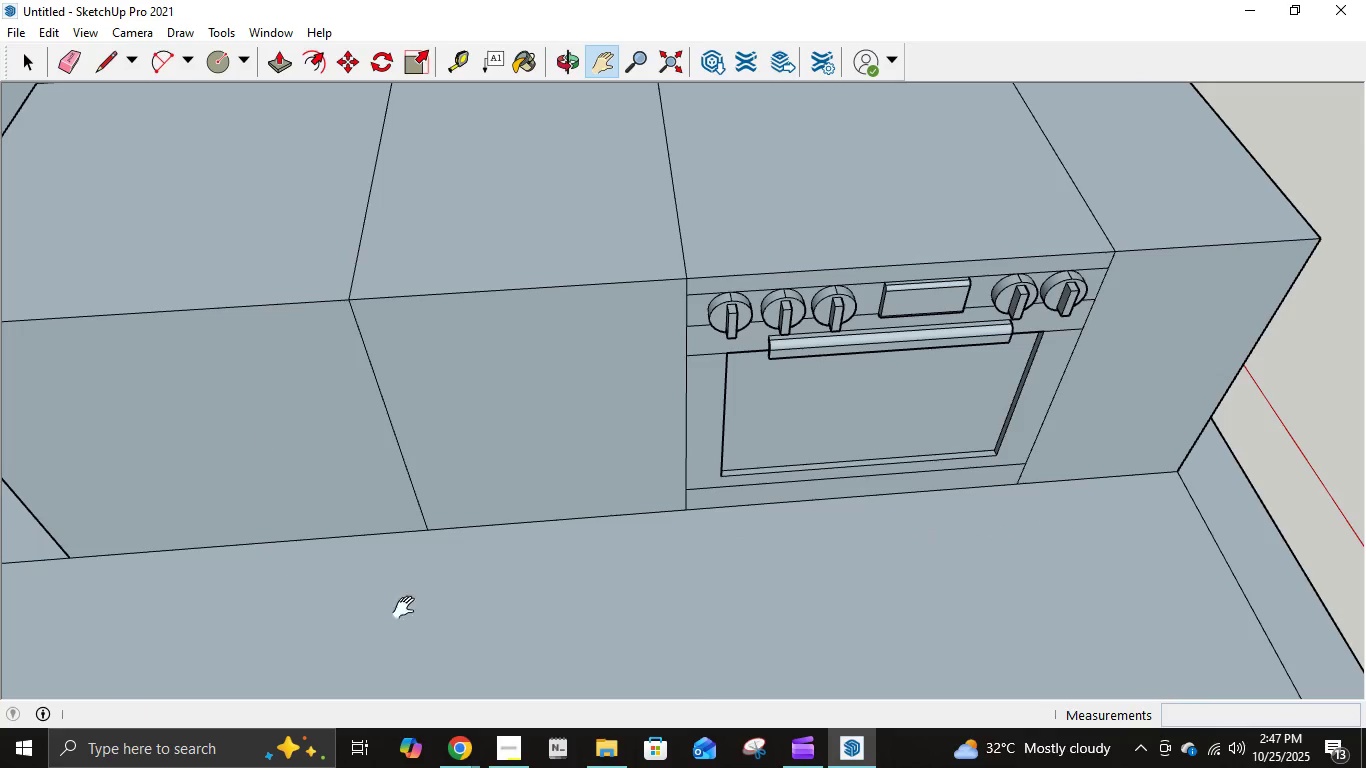 
left_click([464, 744])
 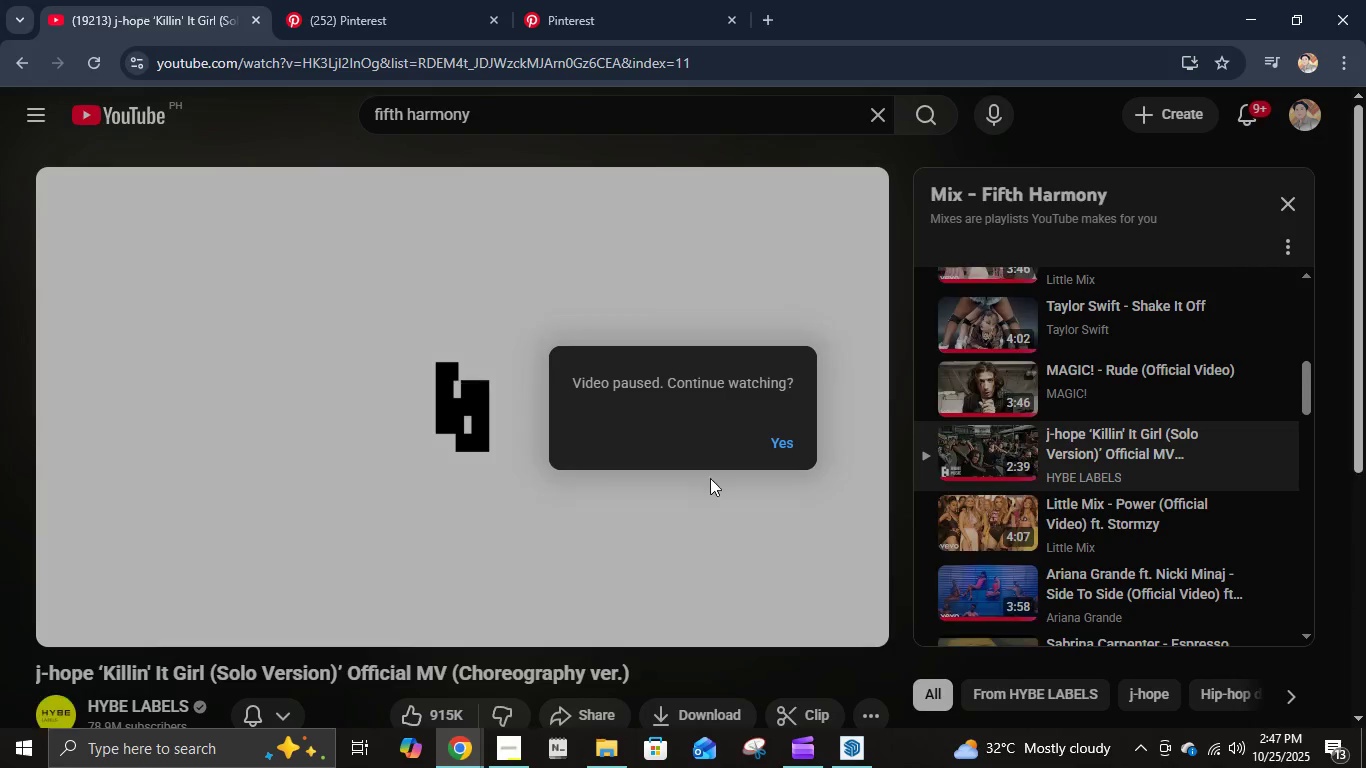 
left_click([771, 445])
 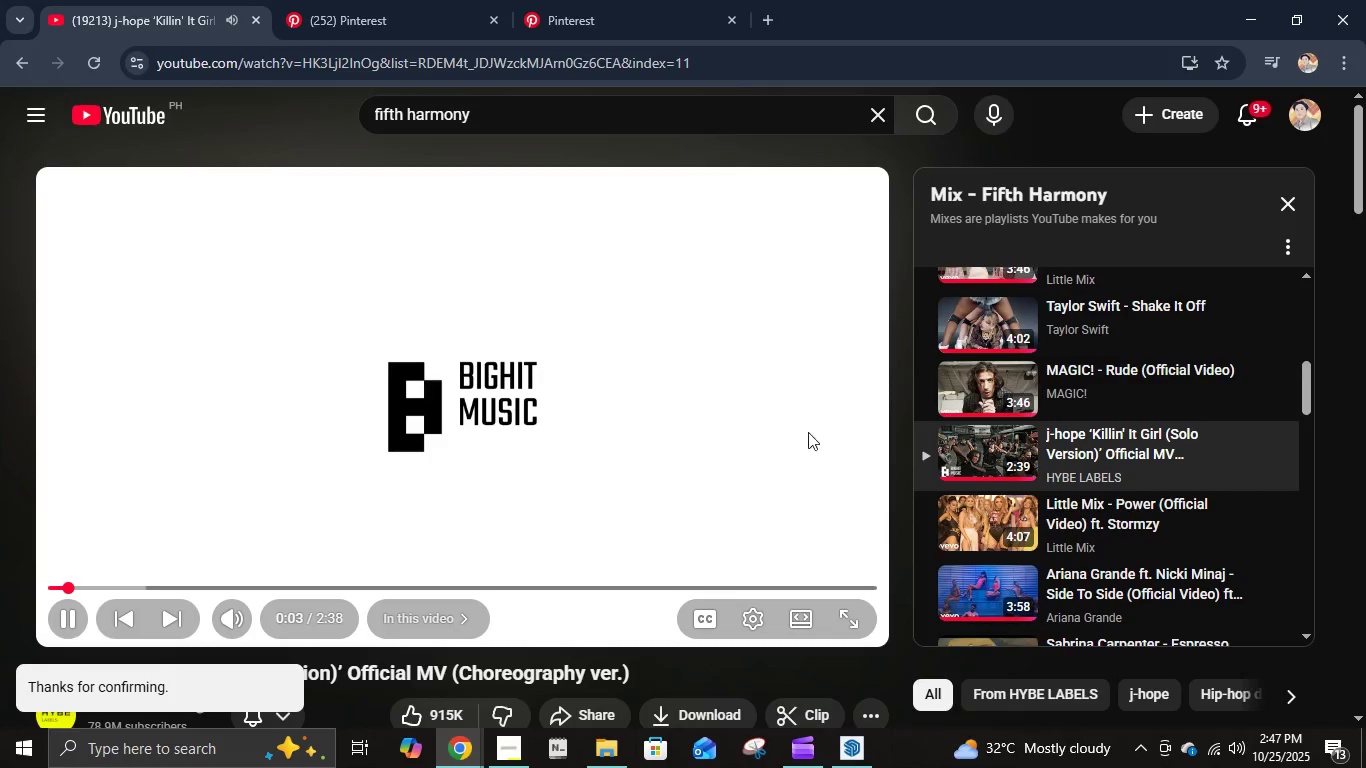 
left_click([1268, 0])
 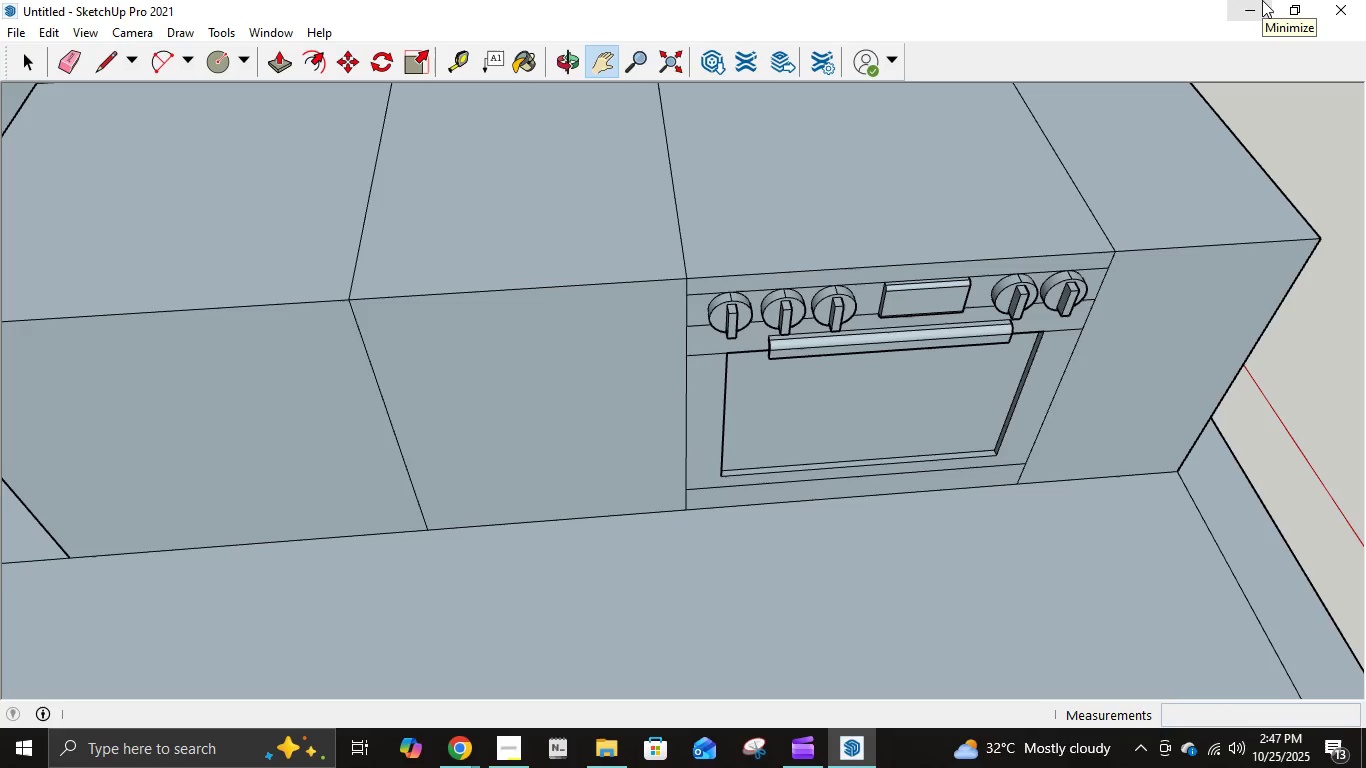 
wait(9.7)
 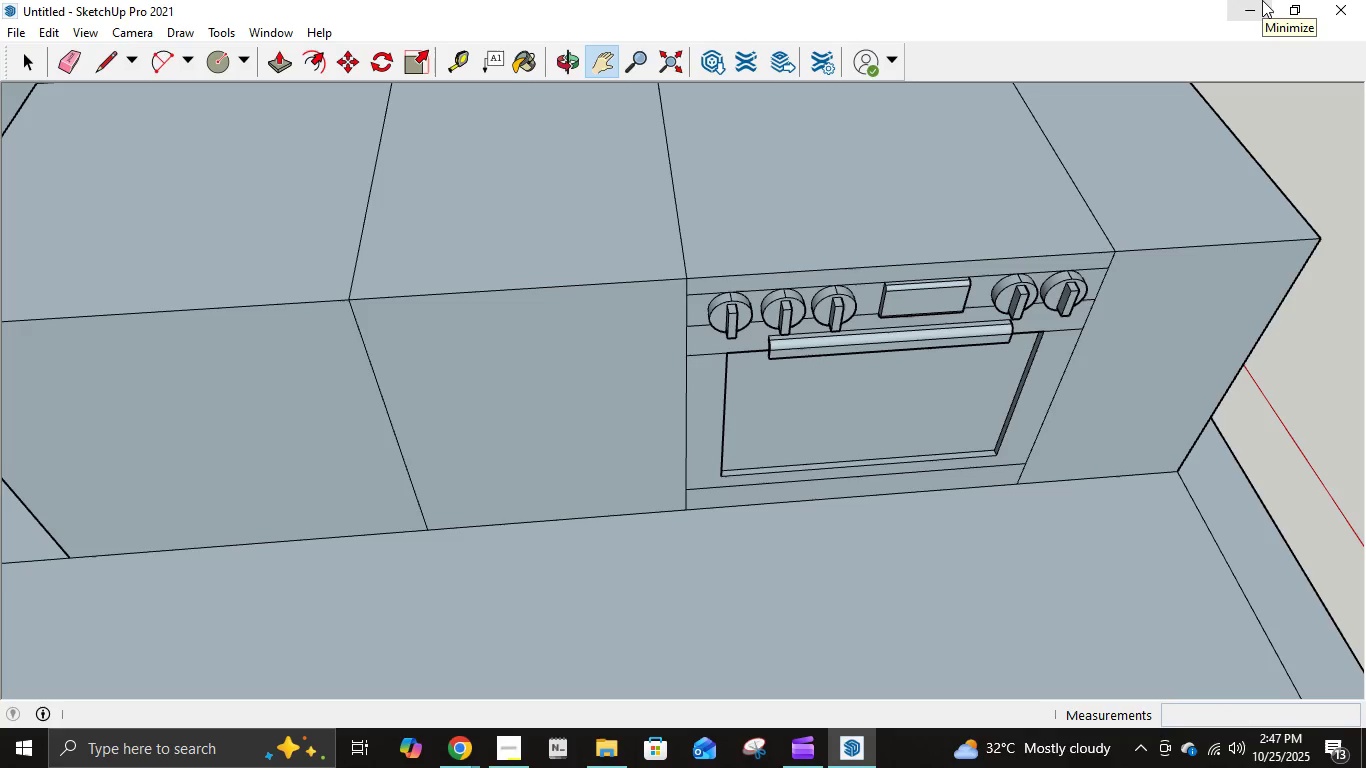 
scroll: coordinate [988, 235], scroll_direction: down, amount: 2.0
 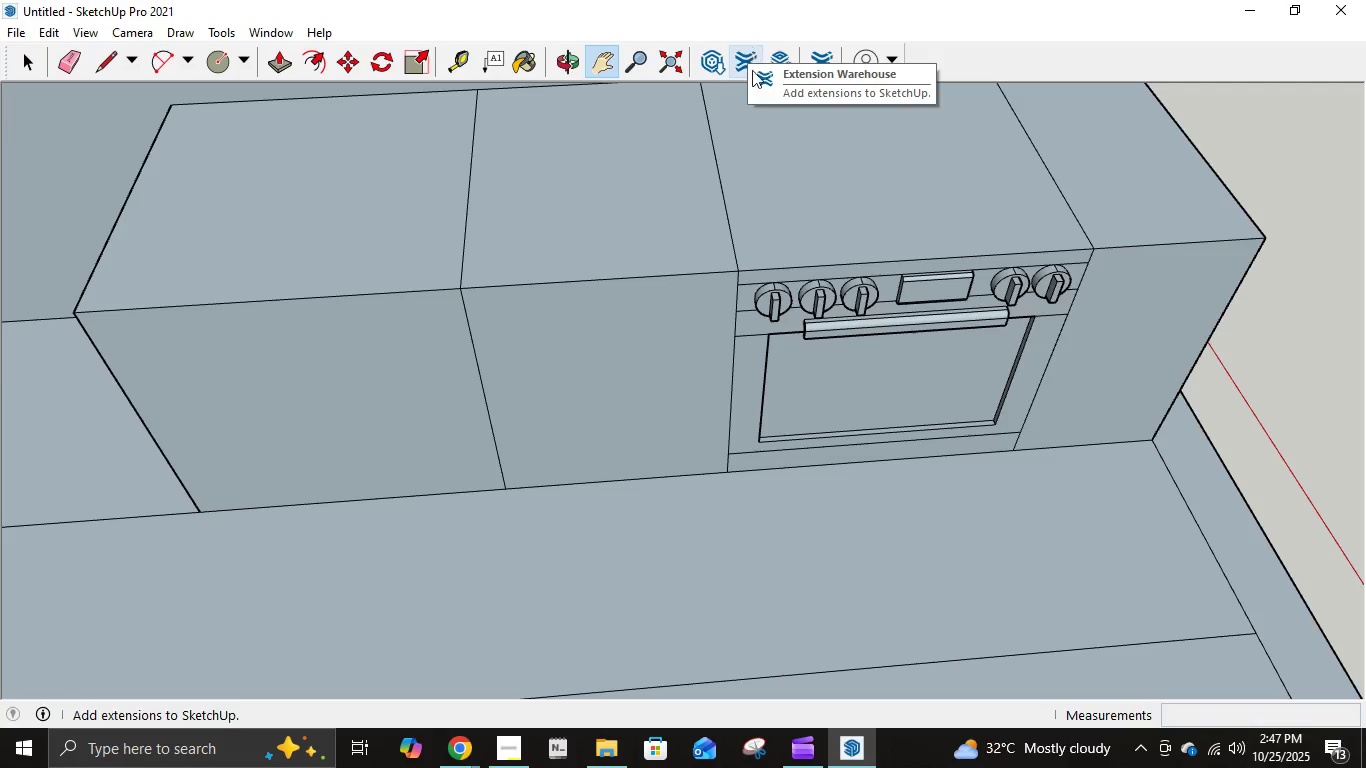 
left_click_drag(start_coordinate=[862, 174], to_coordinate=[636, 310])
 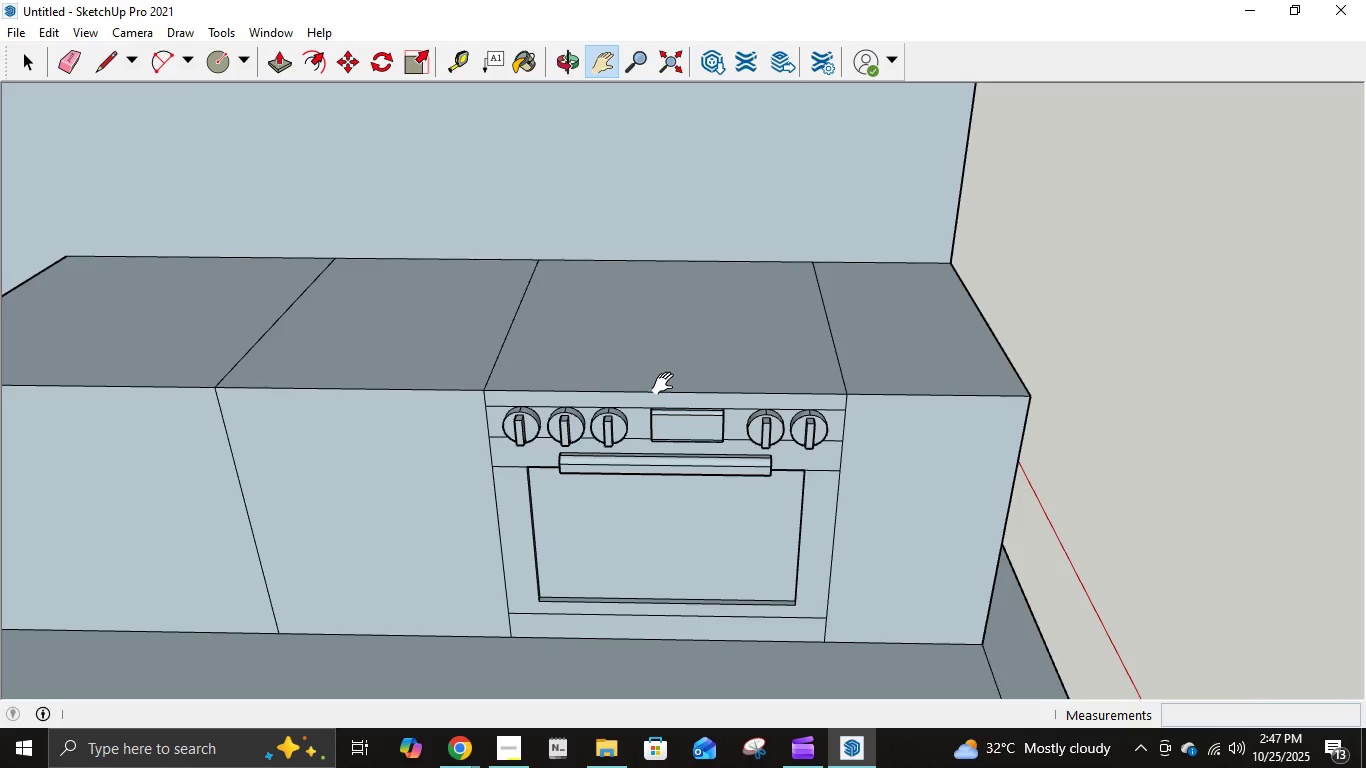 
wait(14.66)
 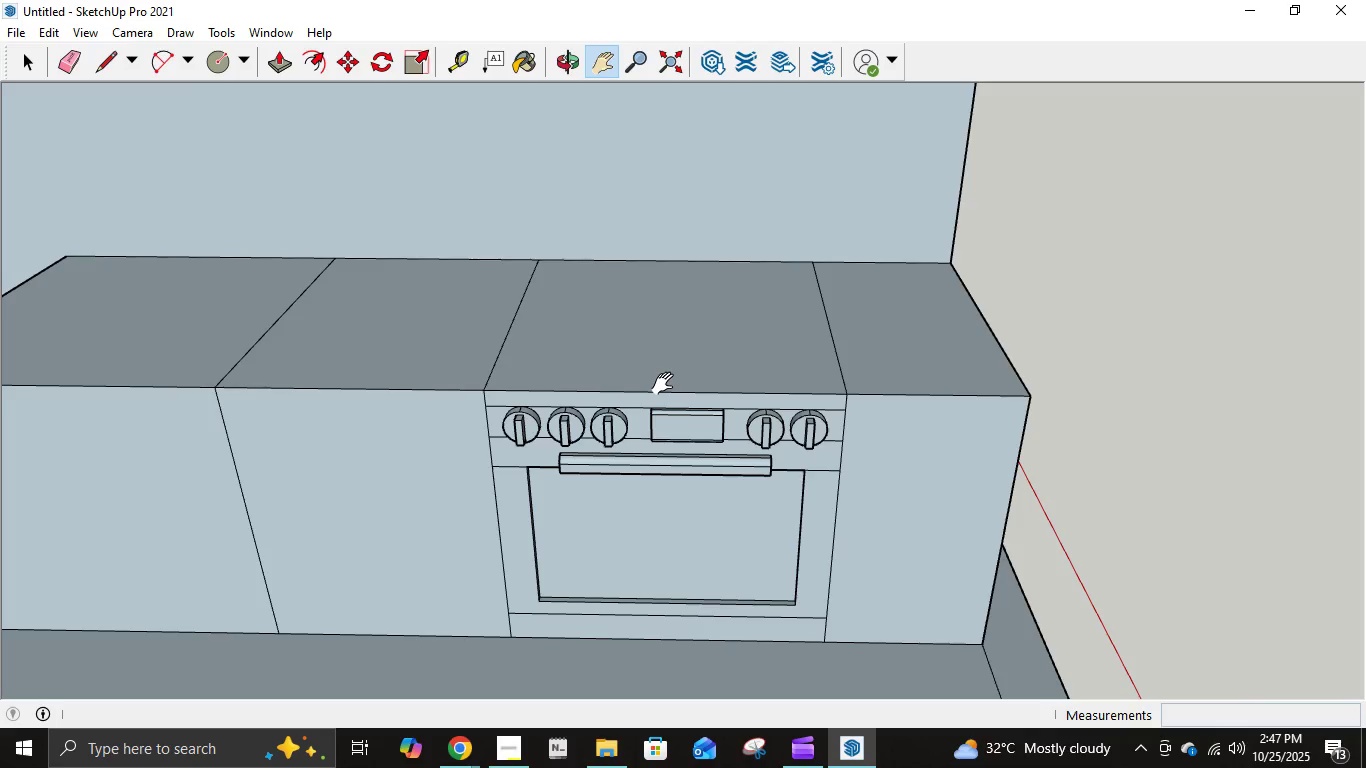 
left_click([111, 55])
 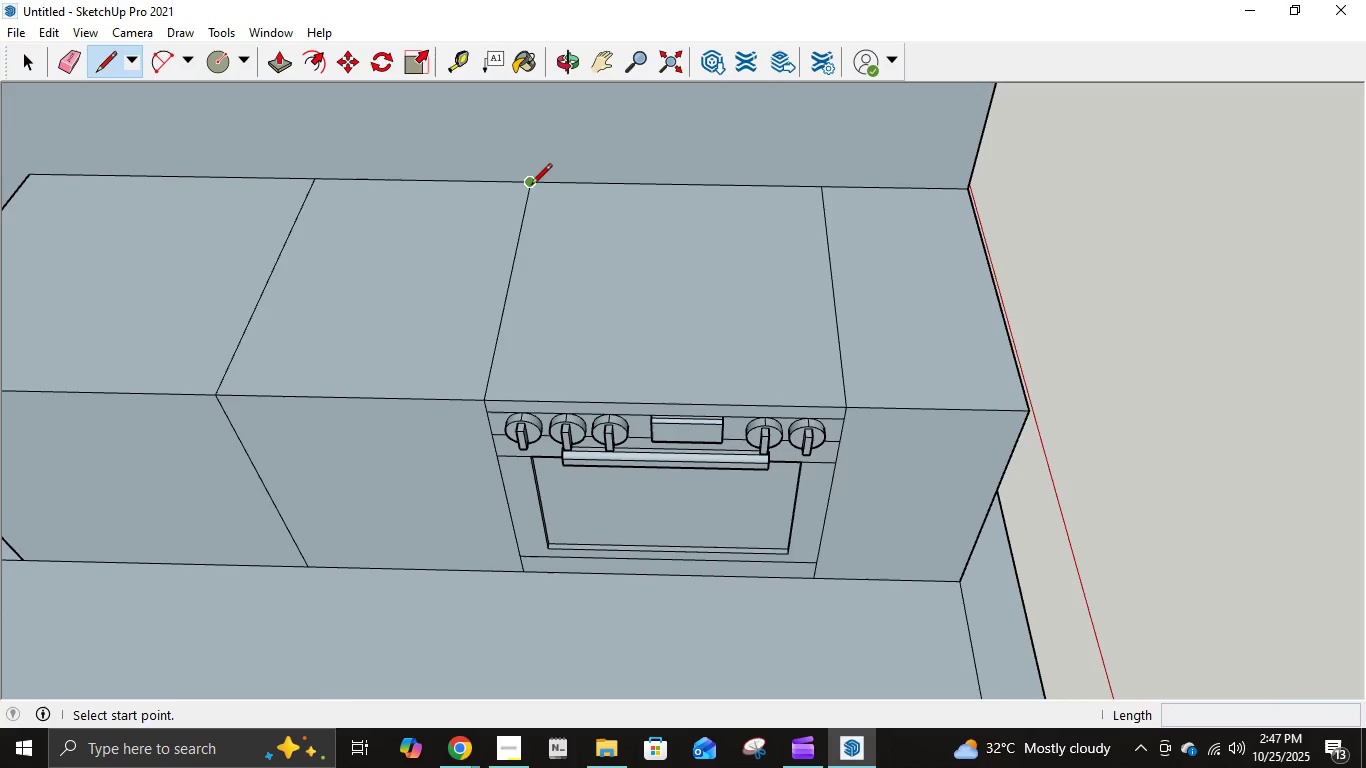 
left_click([530, 188])
 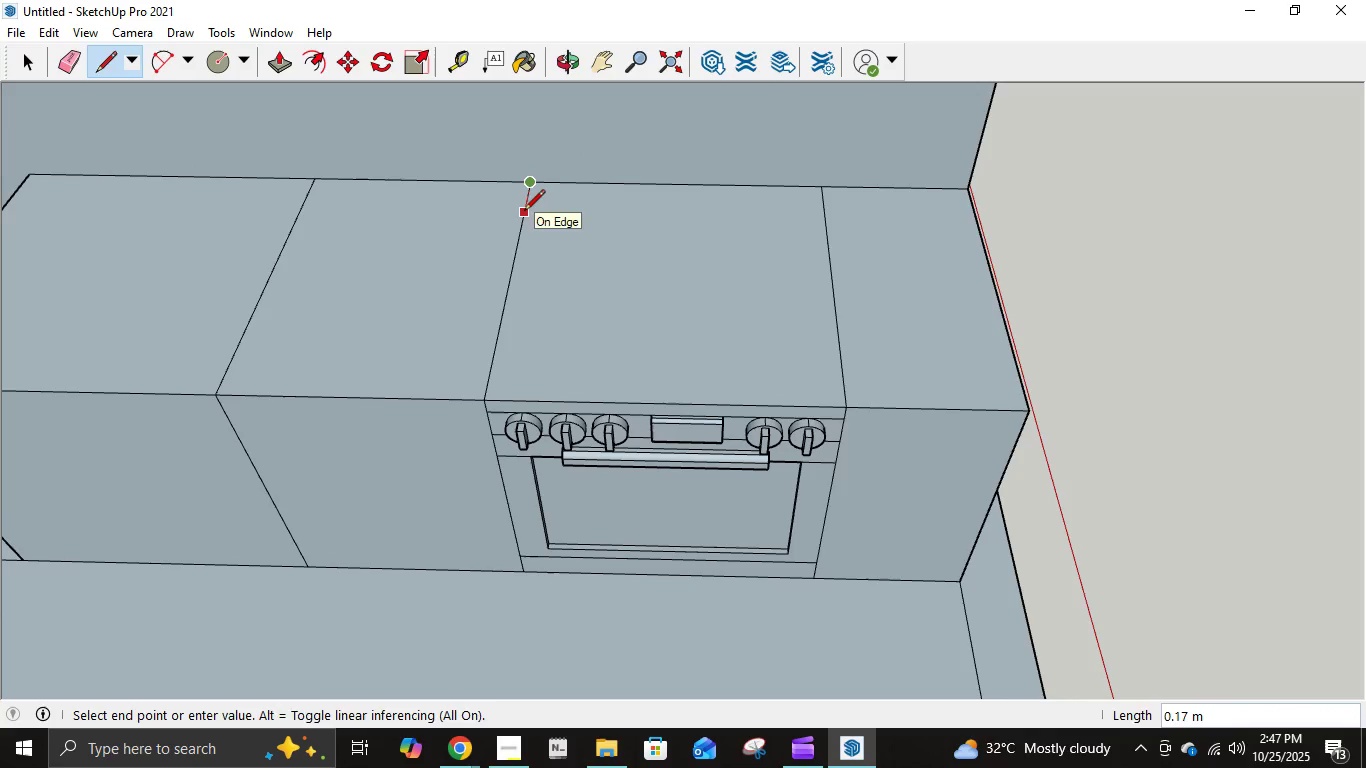 
key(NumpadDecimal)
 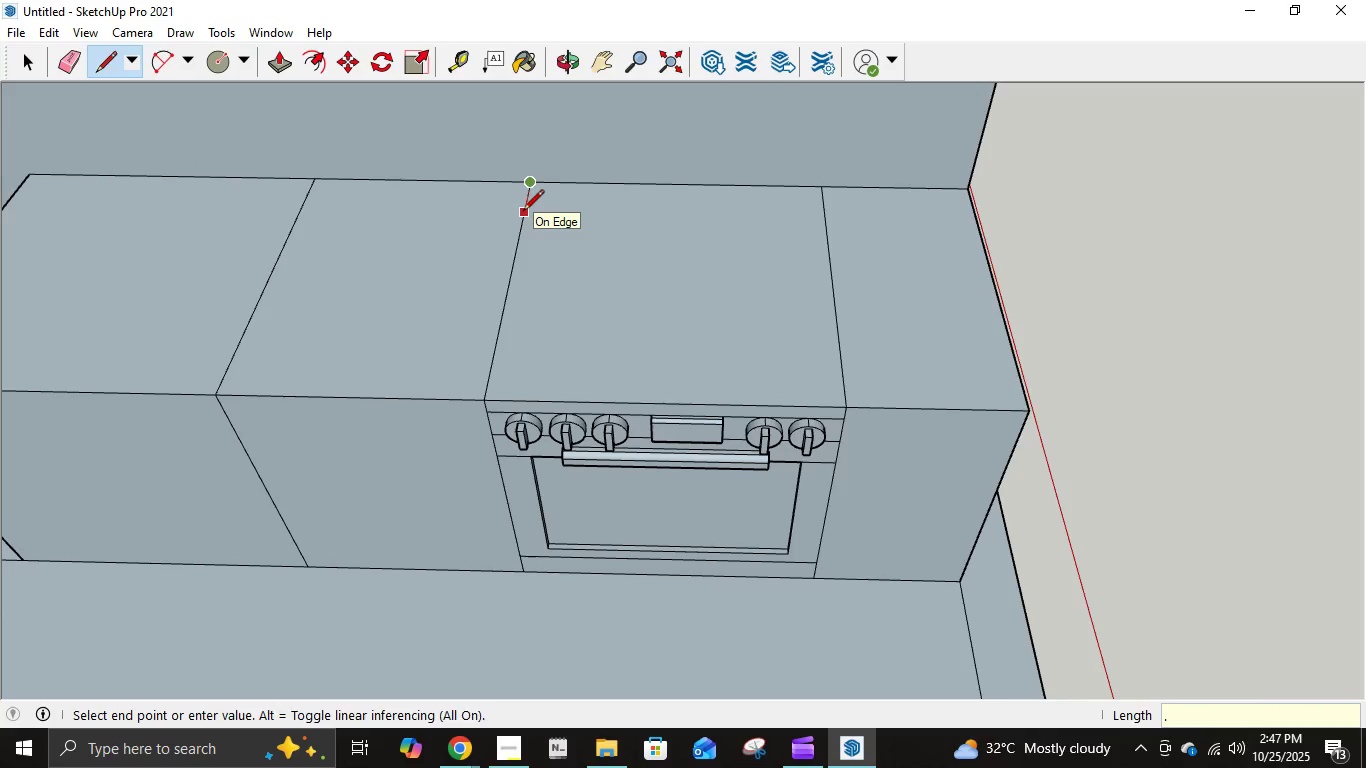 
key(Numpad1)
 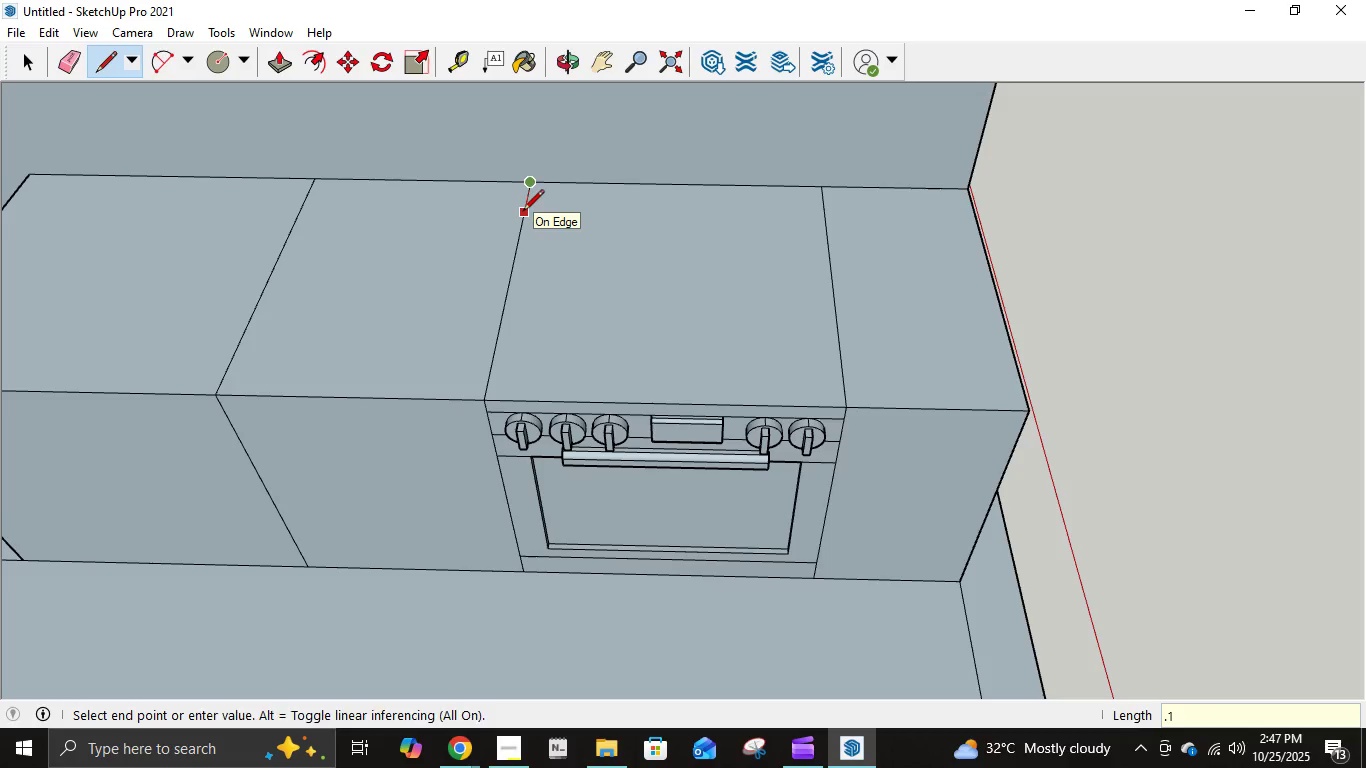 
key(NumpadEnter)
 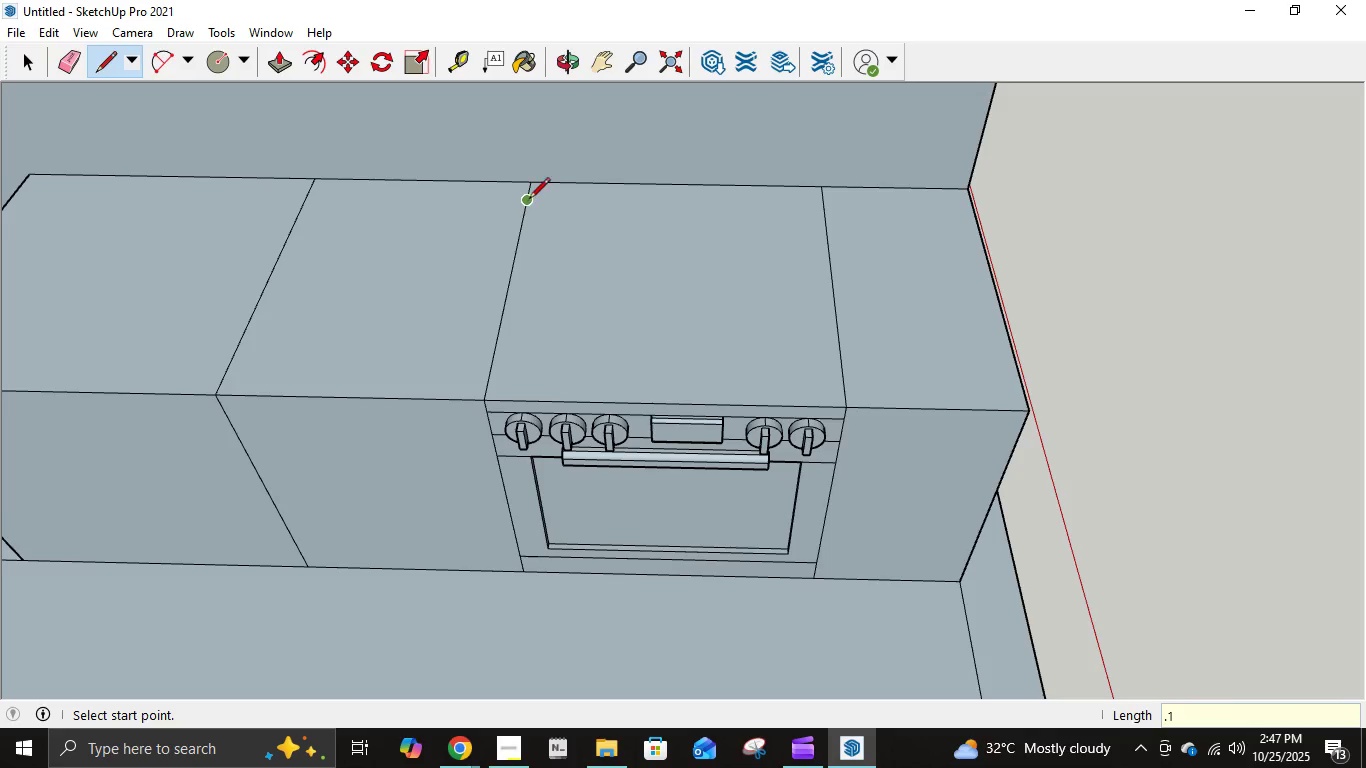 
left_click([529, 199])
 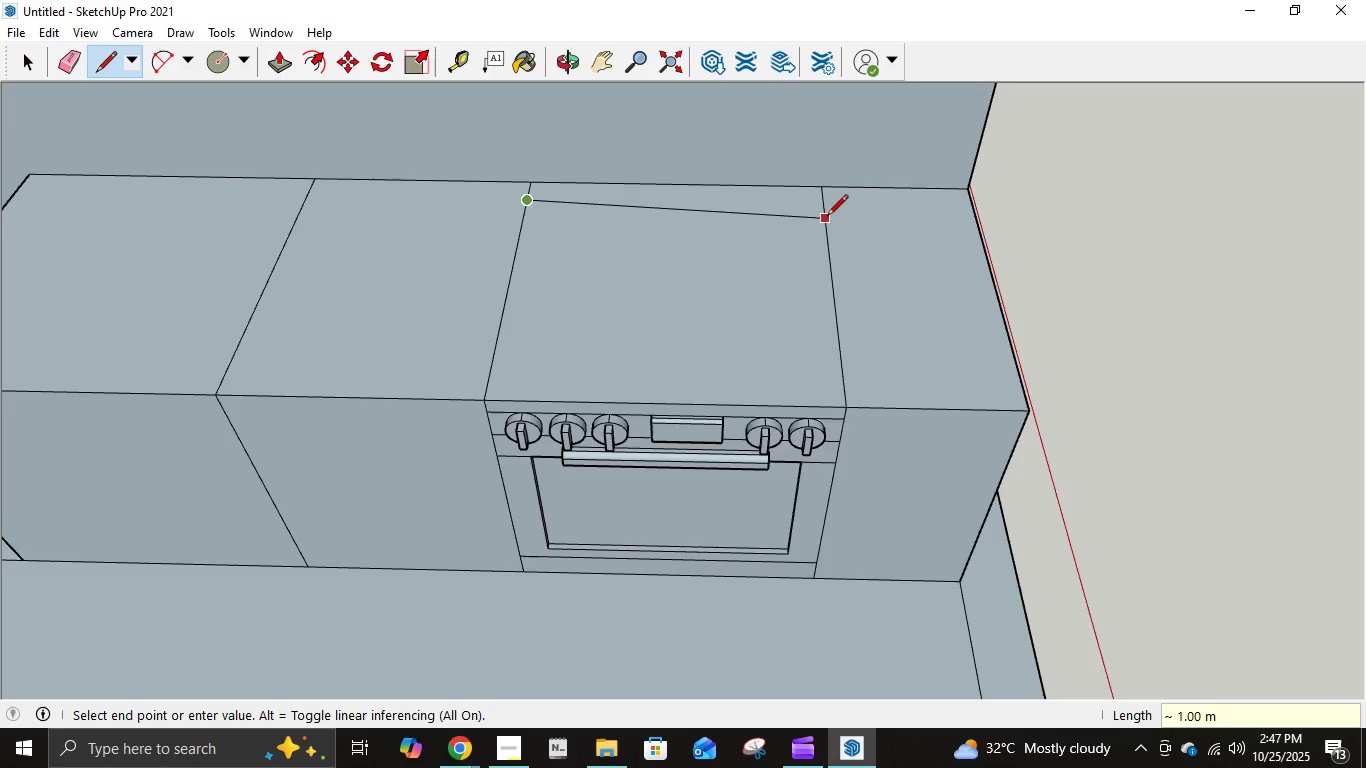 
left_click([824, 206])
 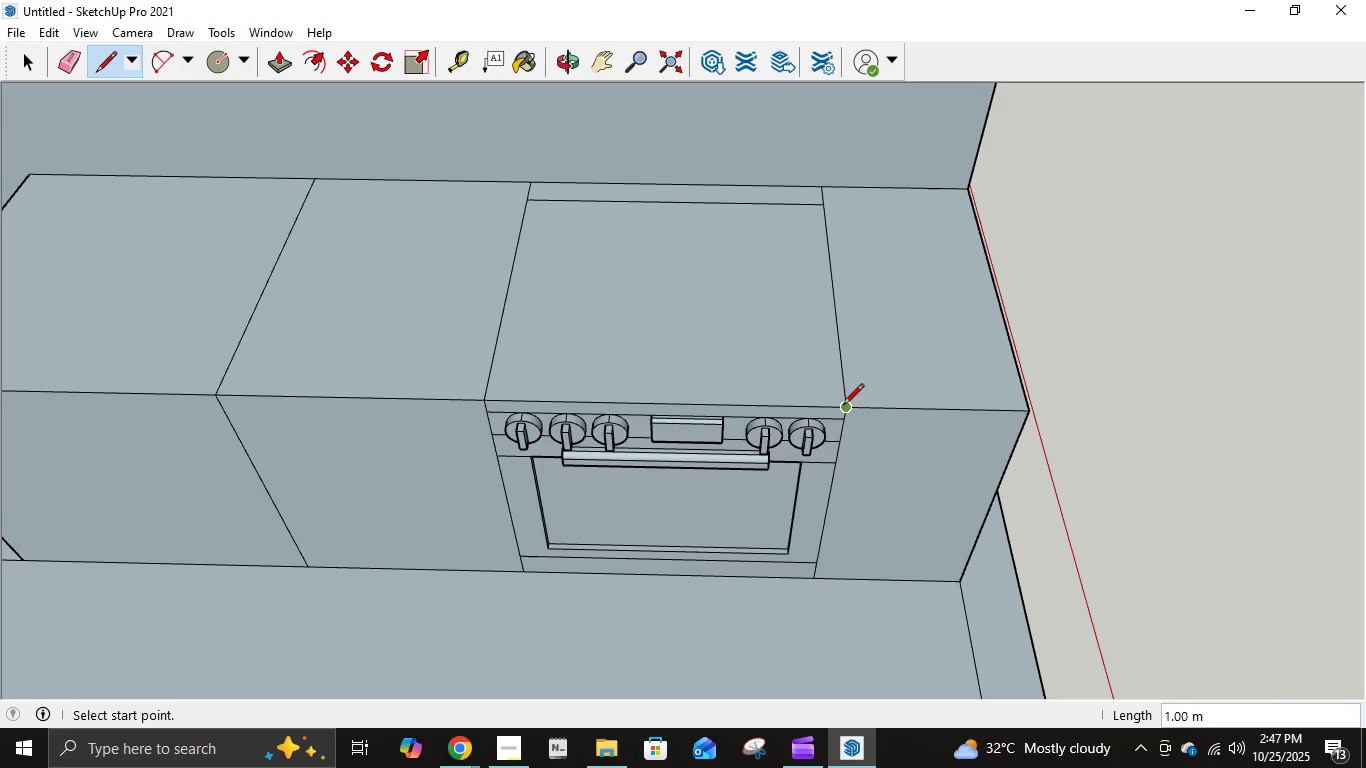 
left_click([843, 406])
 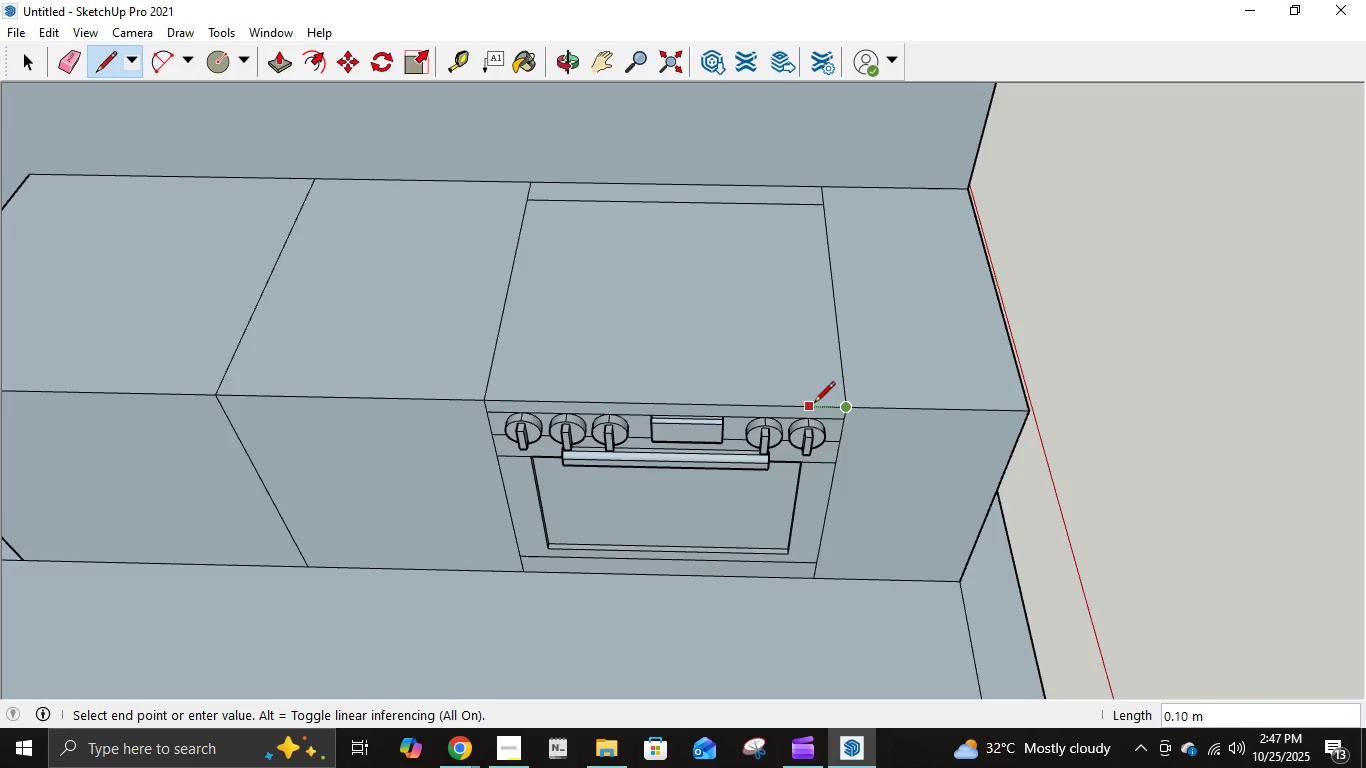 
key(NumpadDecimal)
 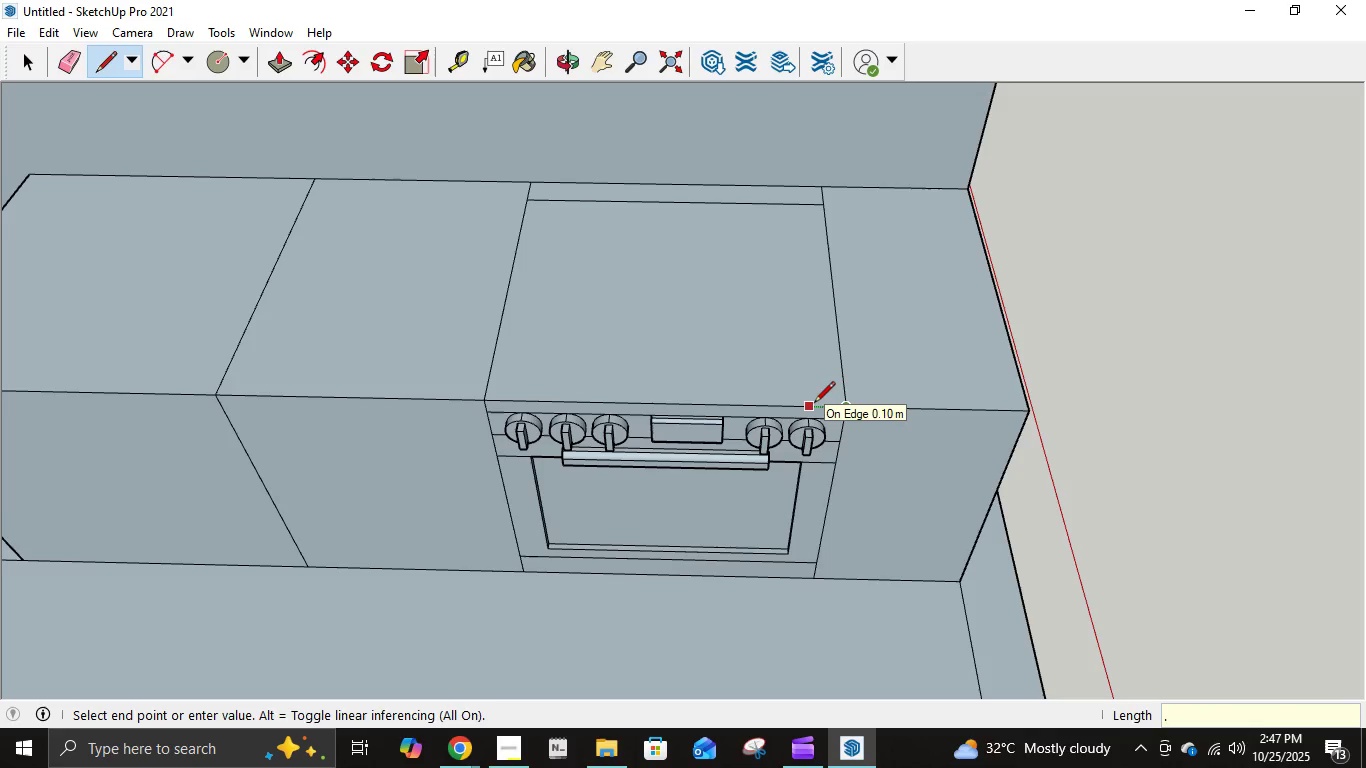 
key(Numpad1)
 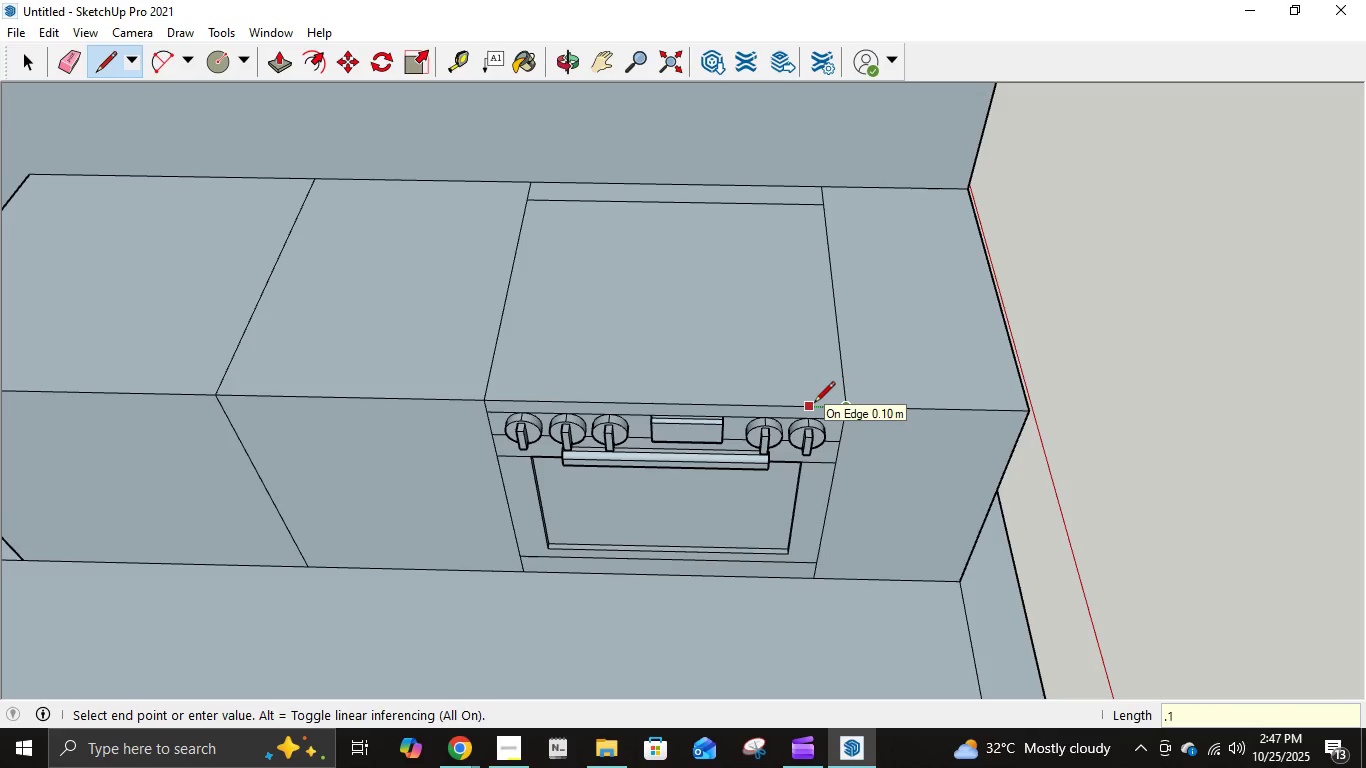 
key(NumpadEnter)
 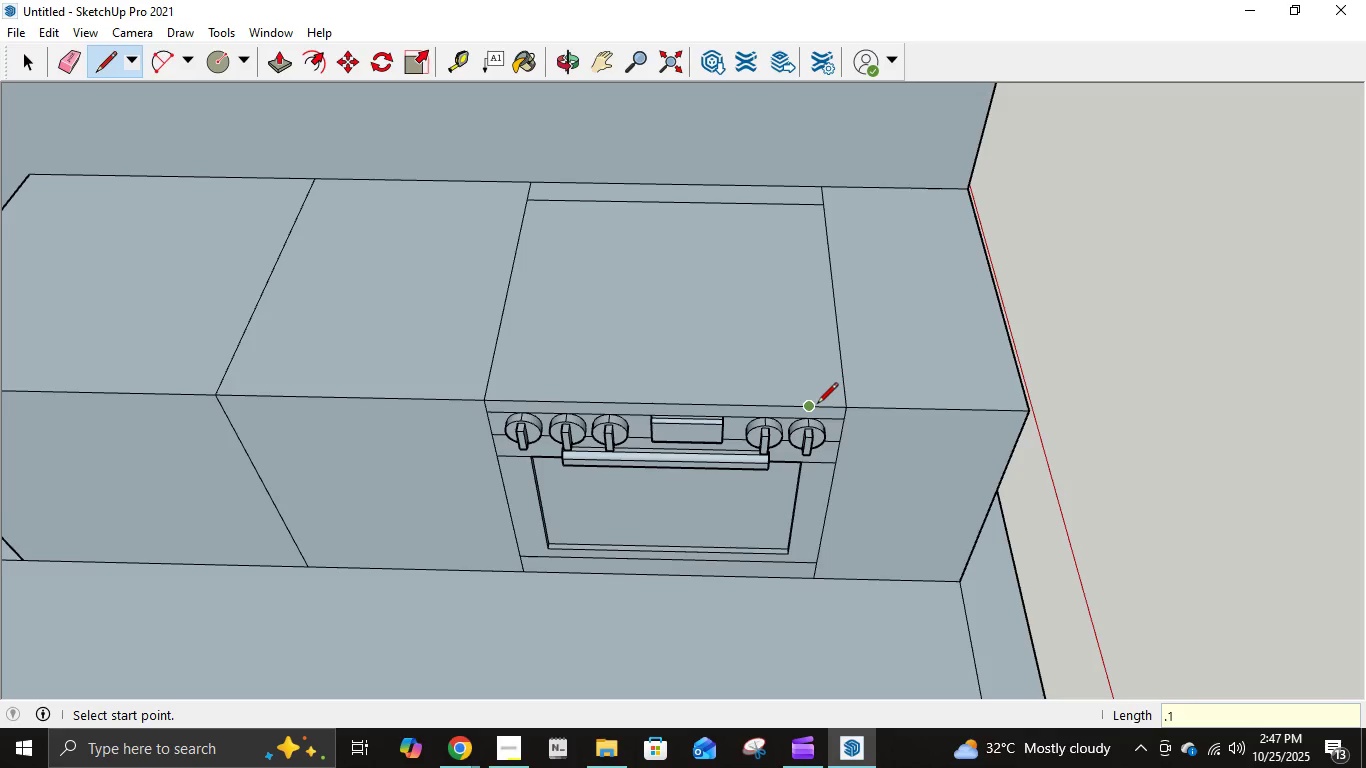 
left_click([817, 405])
 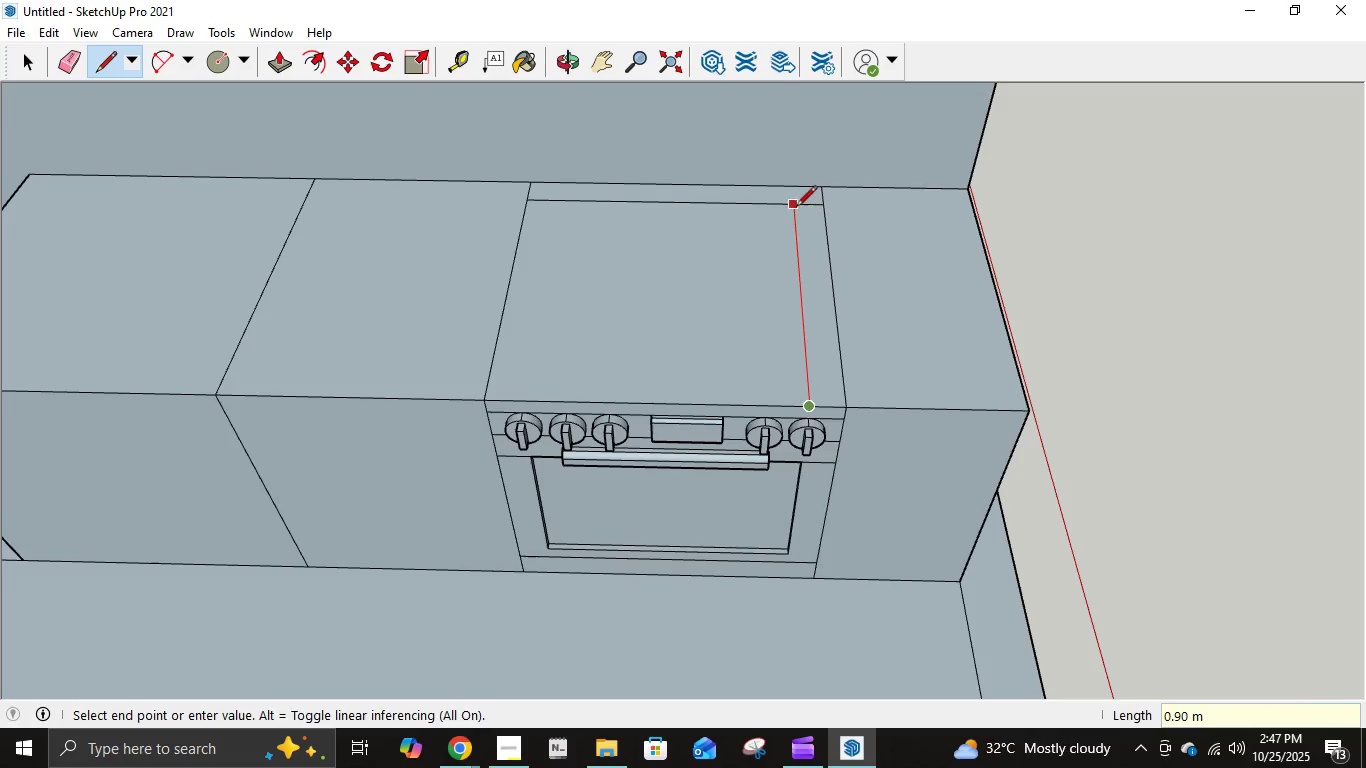 
left_click([796, 208])
 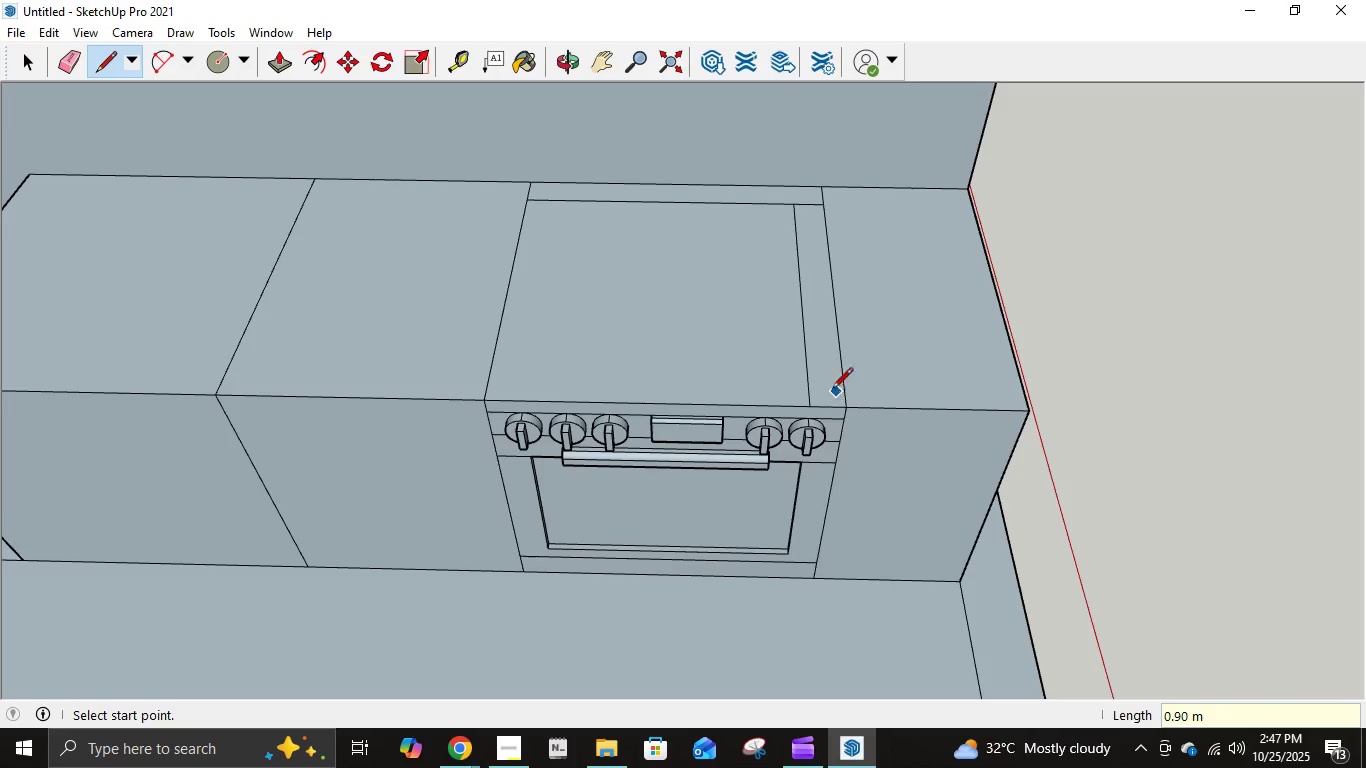 
left_click([804, 405])
 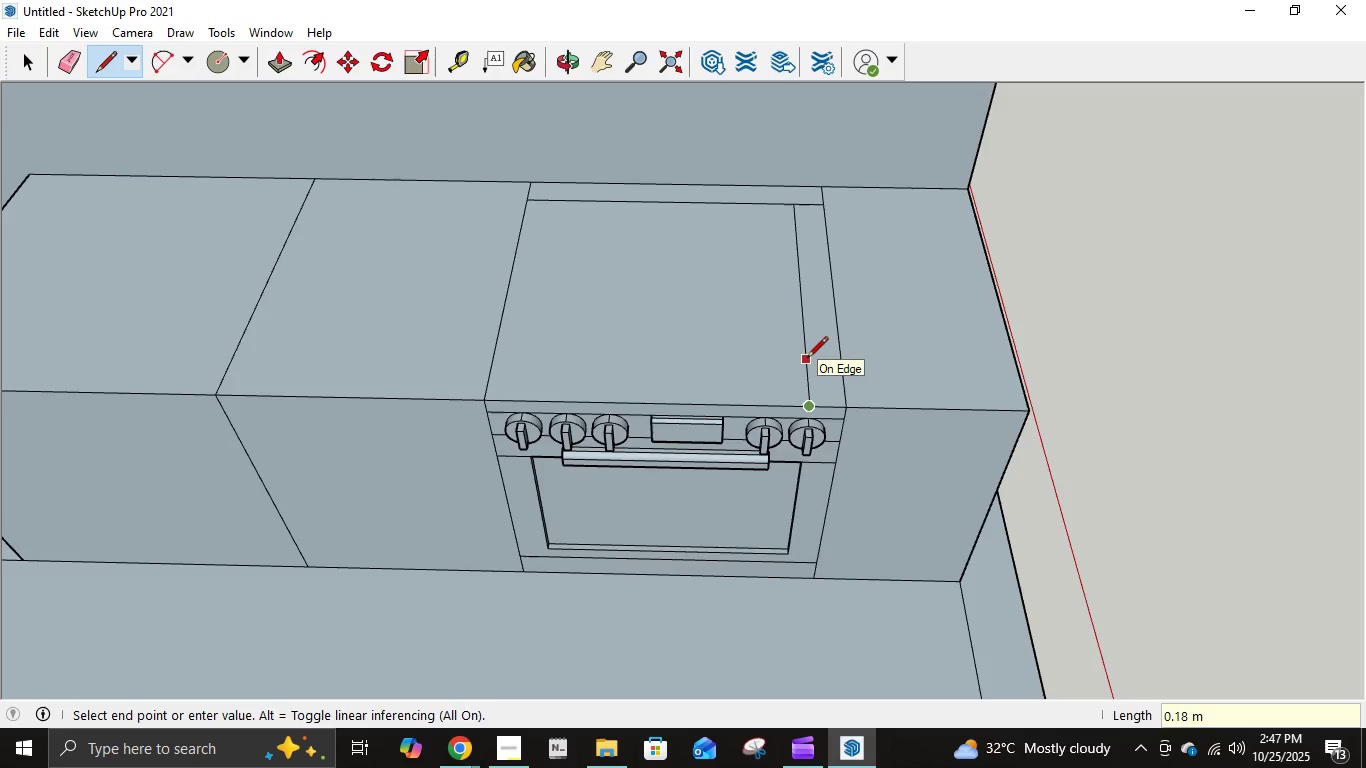 
key(NumpadDecimal)
 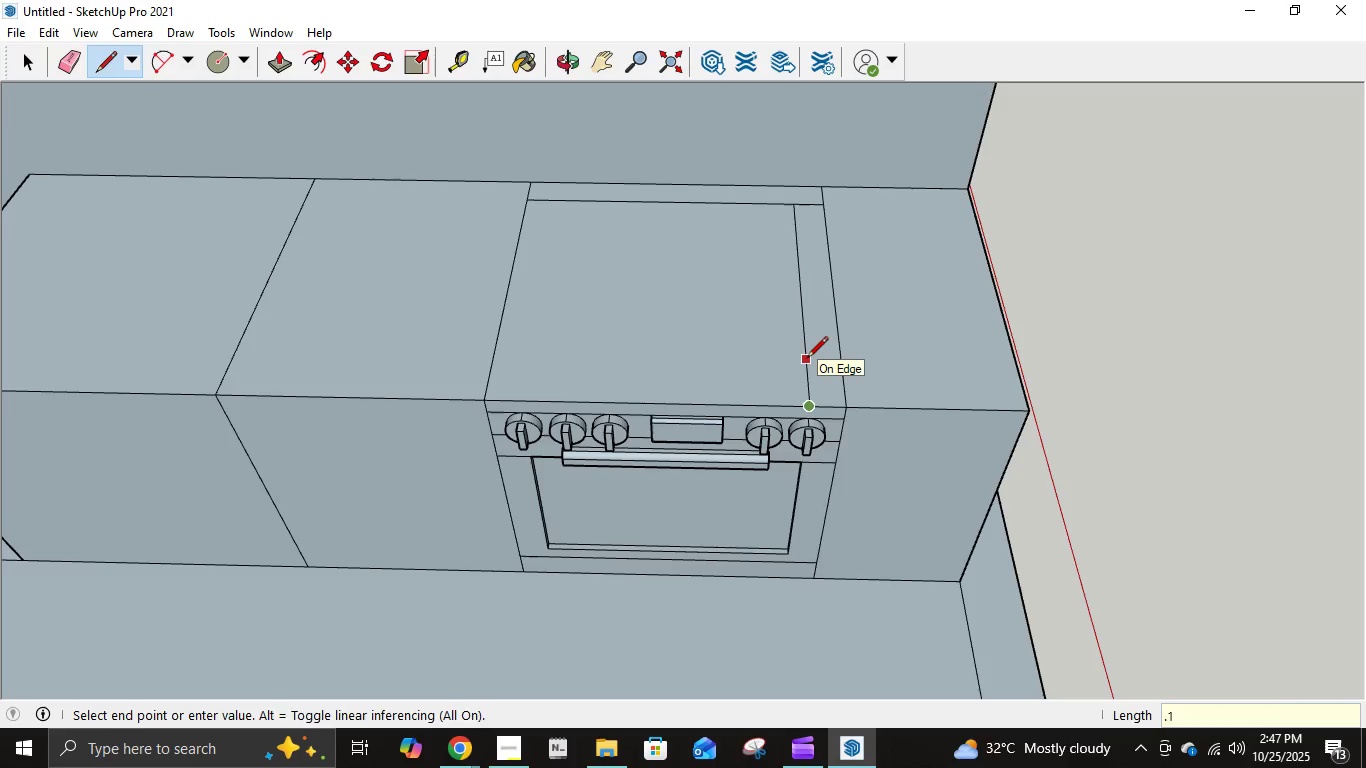 
key(Numpad1)
 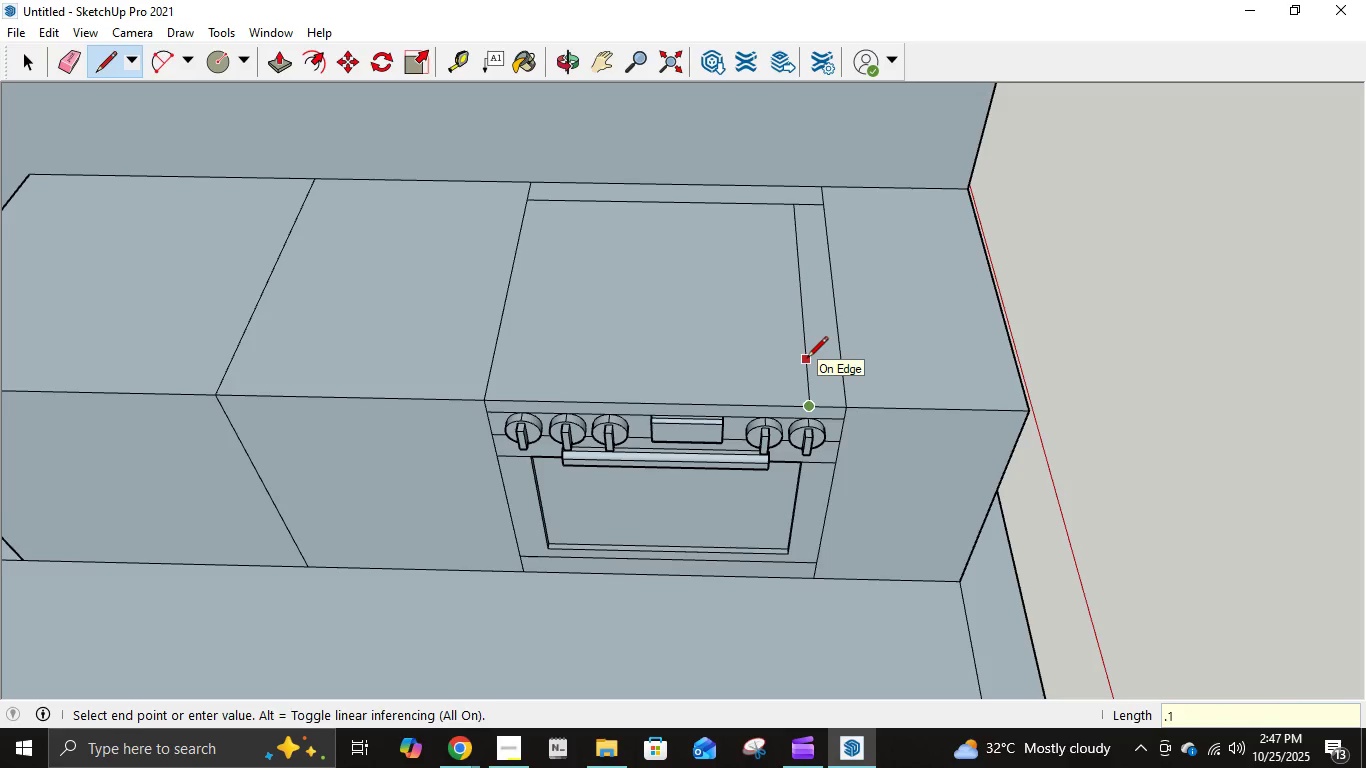 
key(NumpadEnter)
 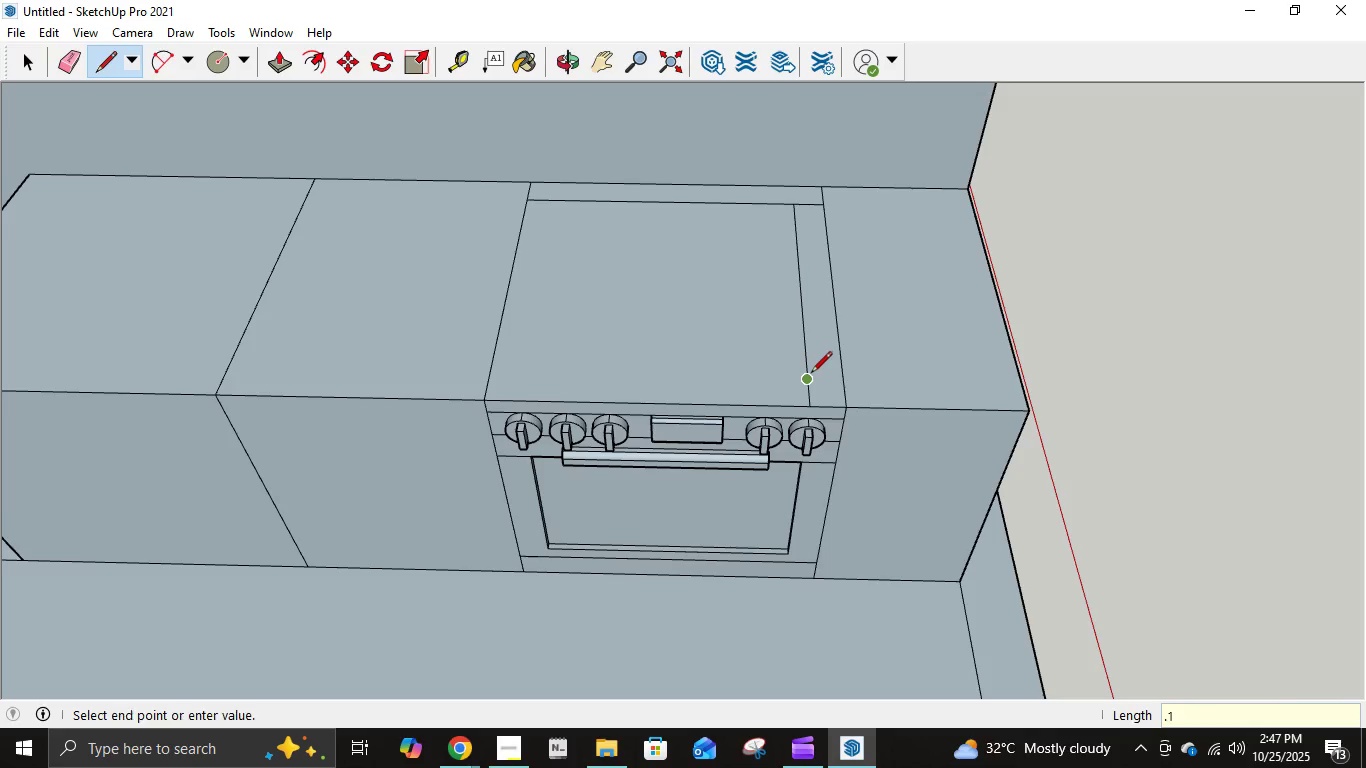 
left_click([811, 374])
 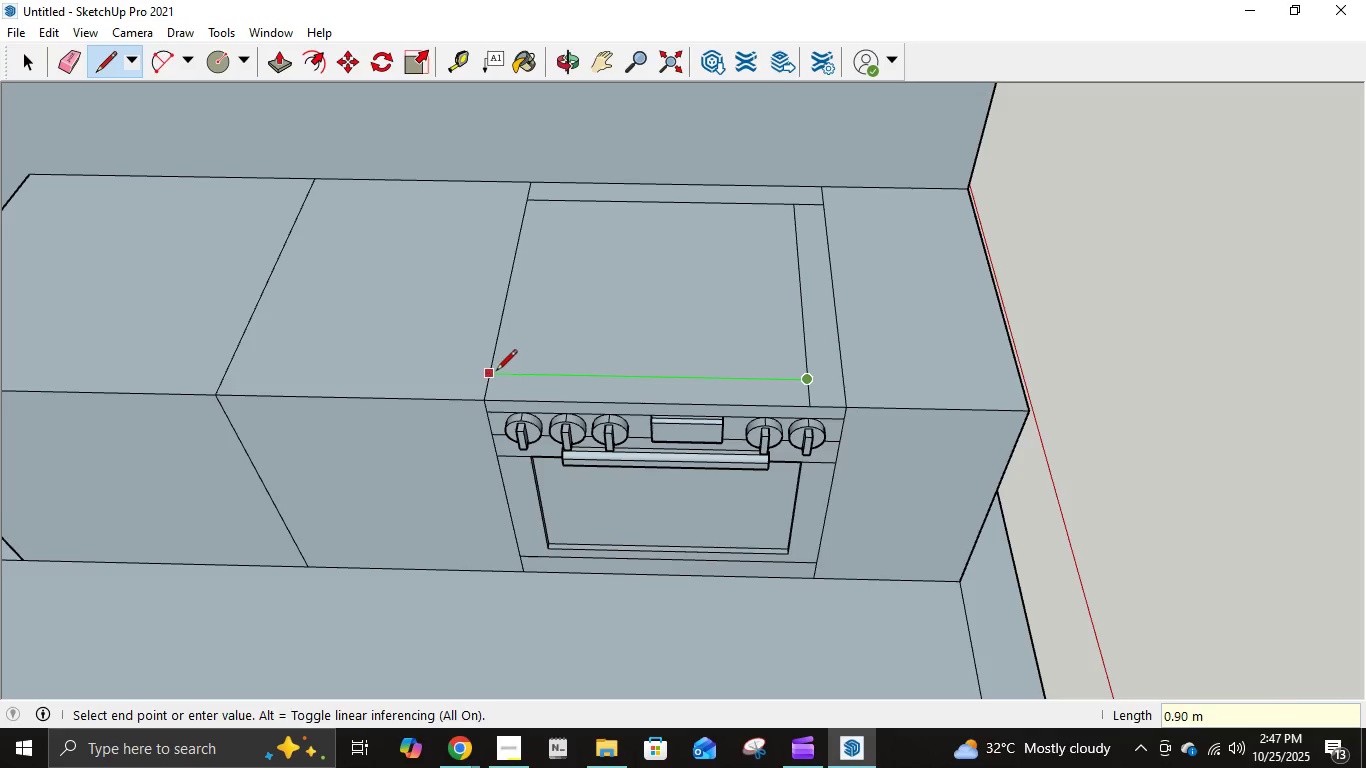 
left_click([494, 372])
 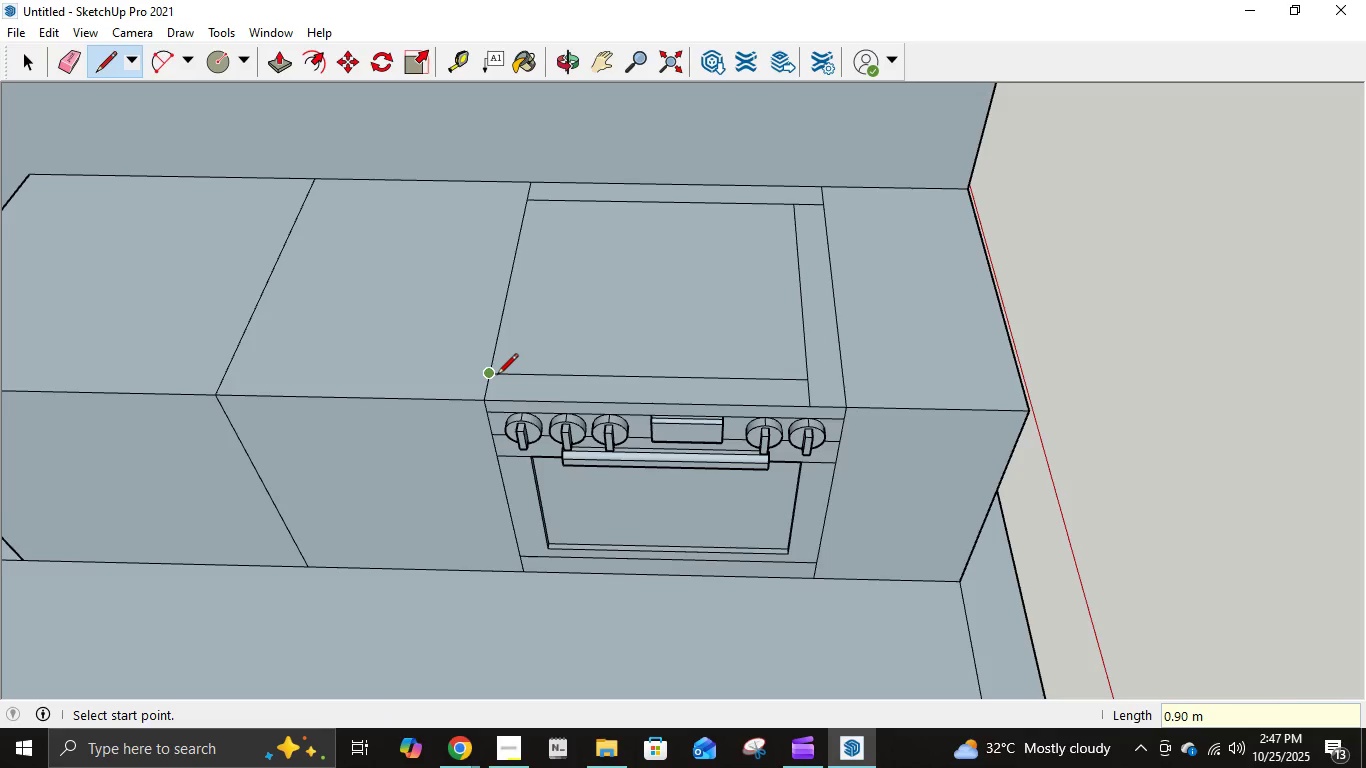 
left_click([493, 375])
 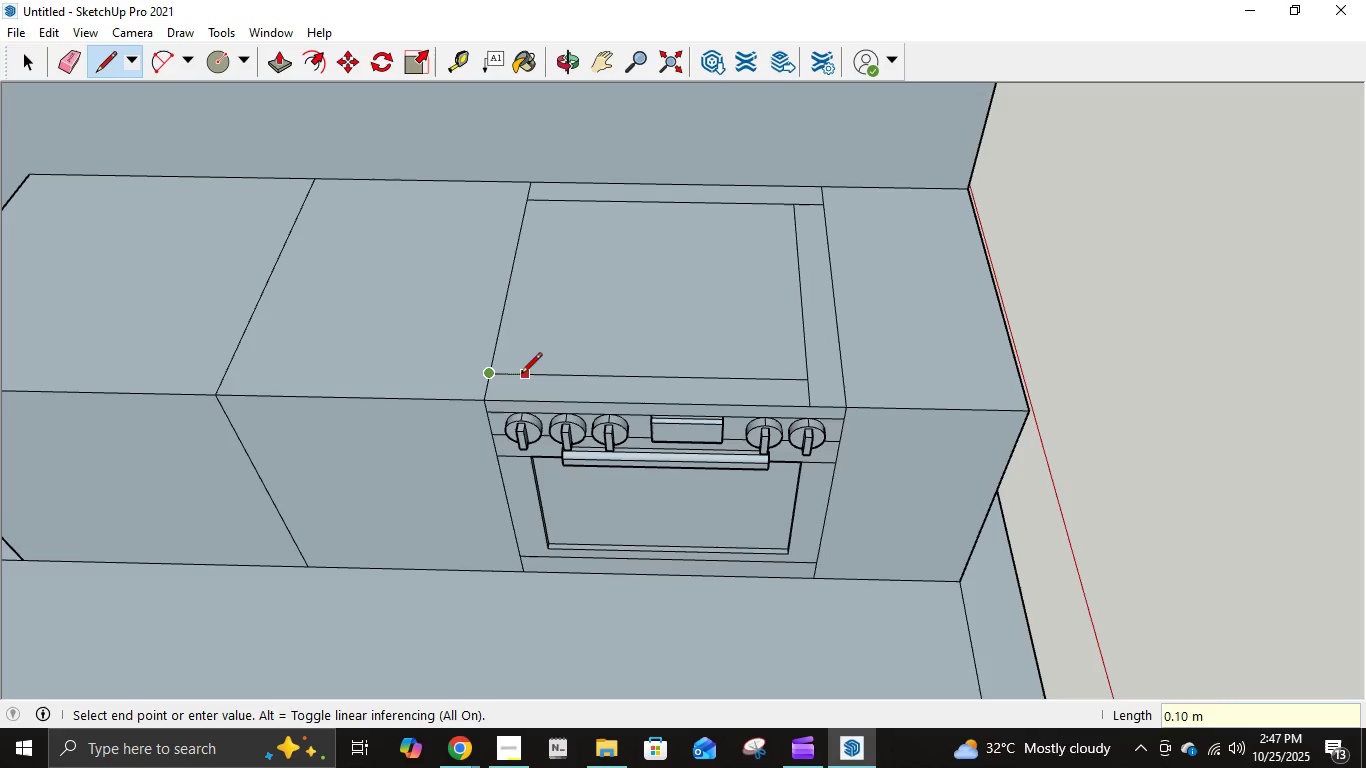 
key(NumpadDecimal)
 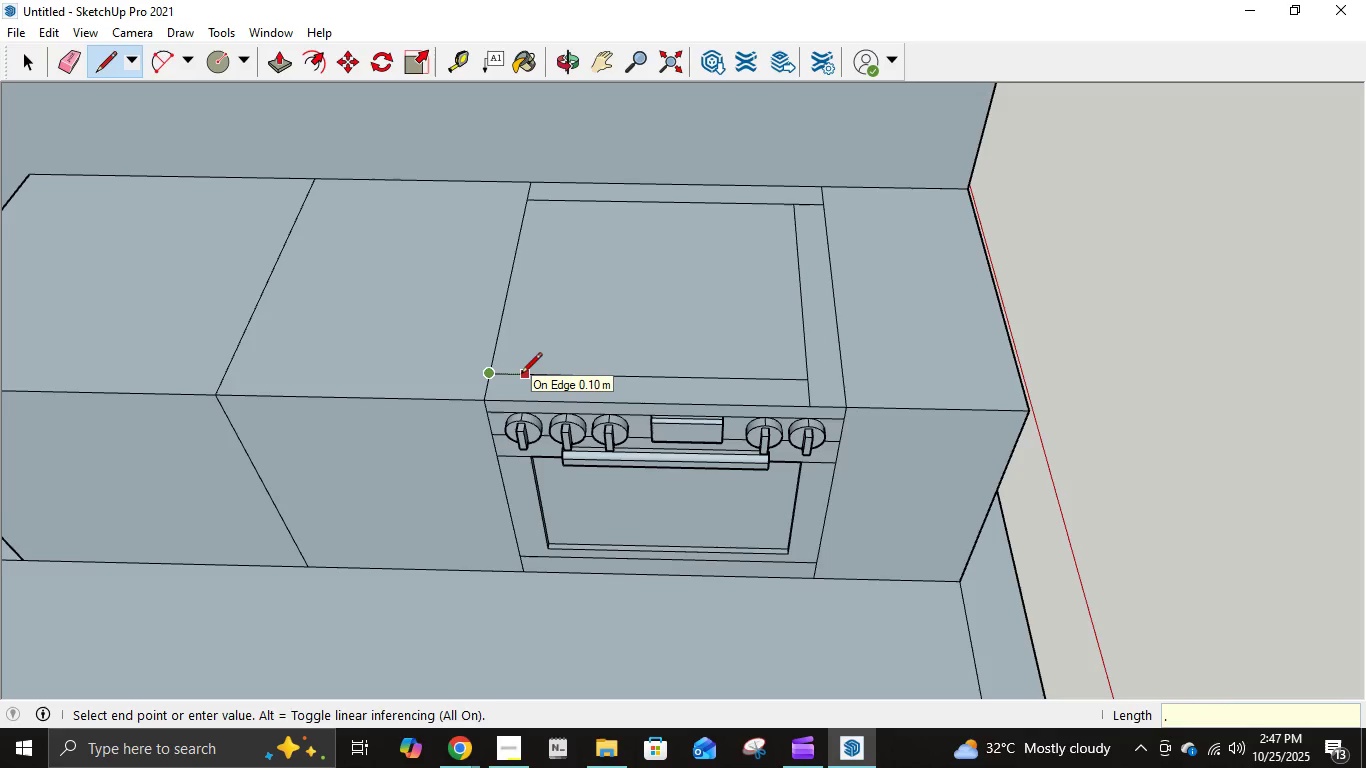 
key(Numpad1)
 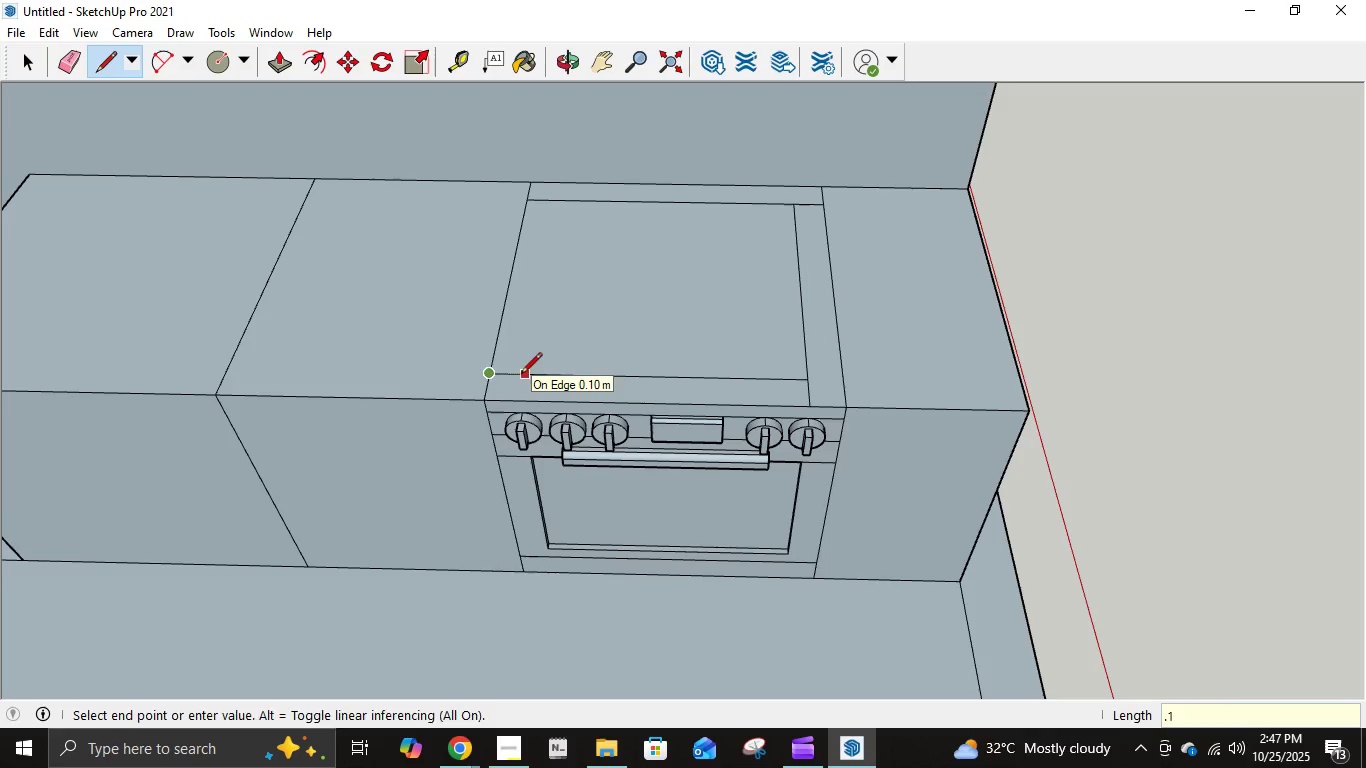 
key(NumpadEnter)
 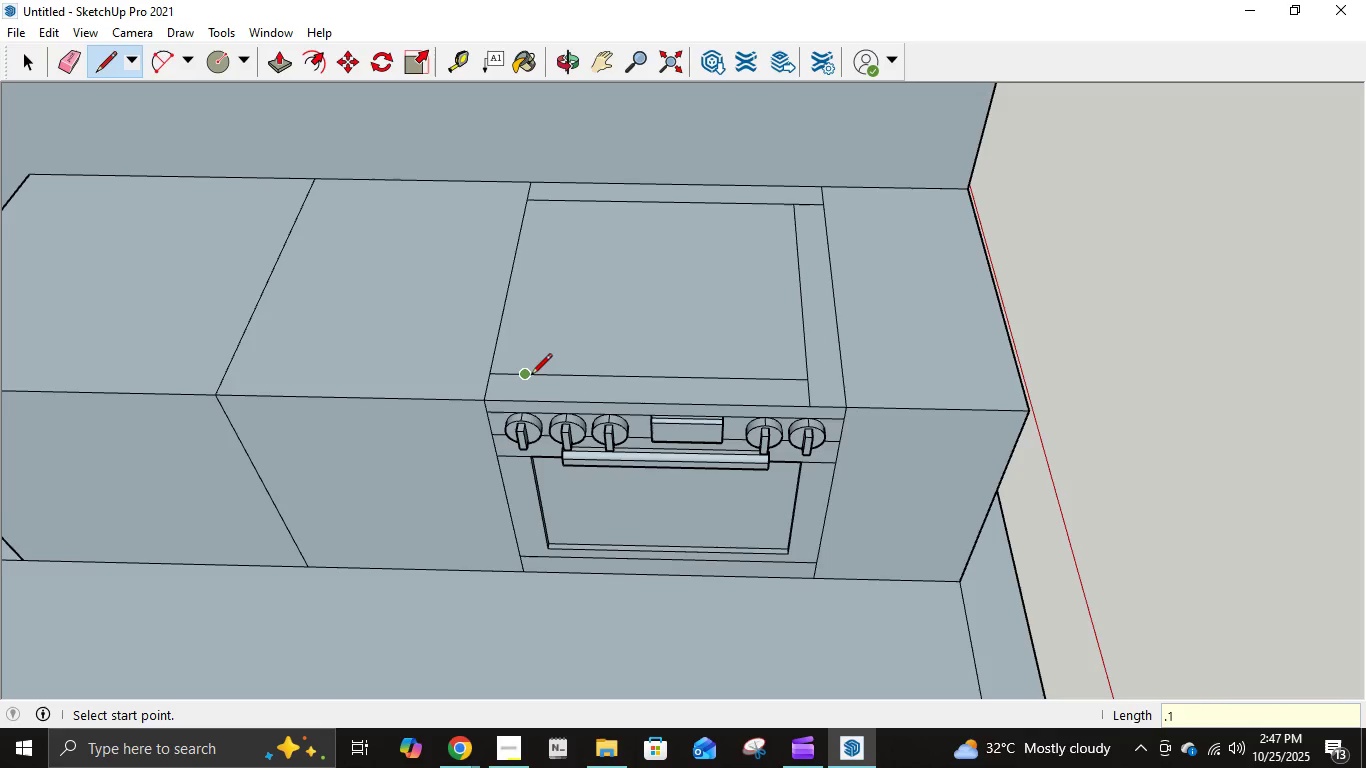 
left_click([531, 376])
 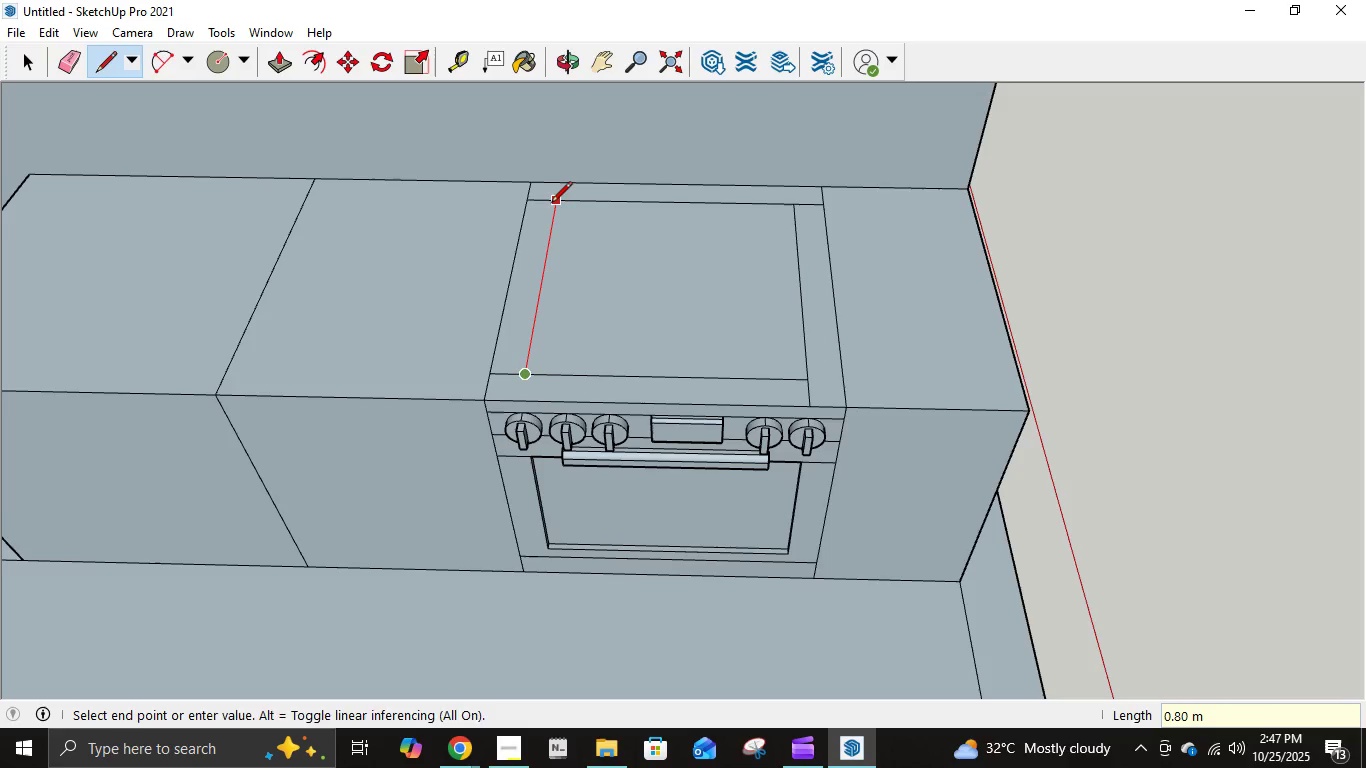 
left_click([551, 204])
 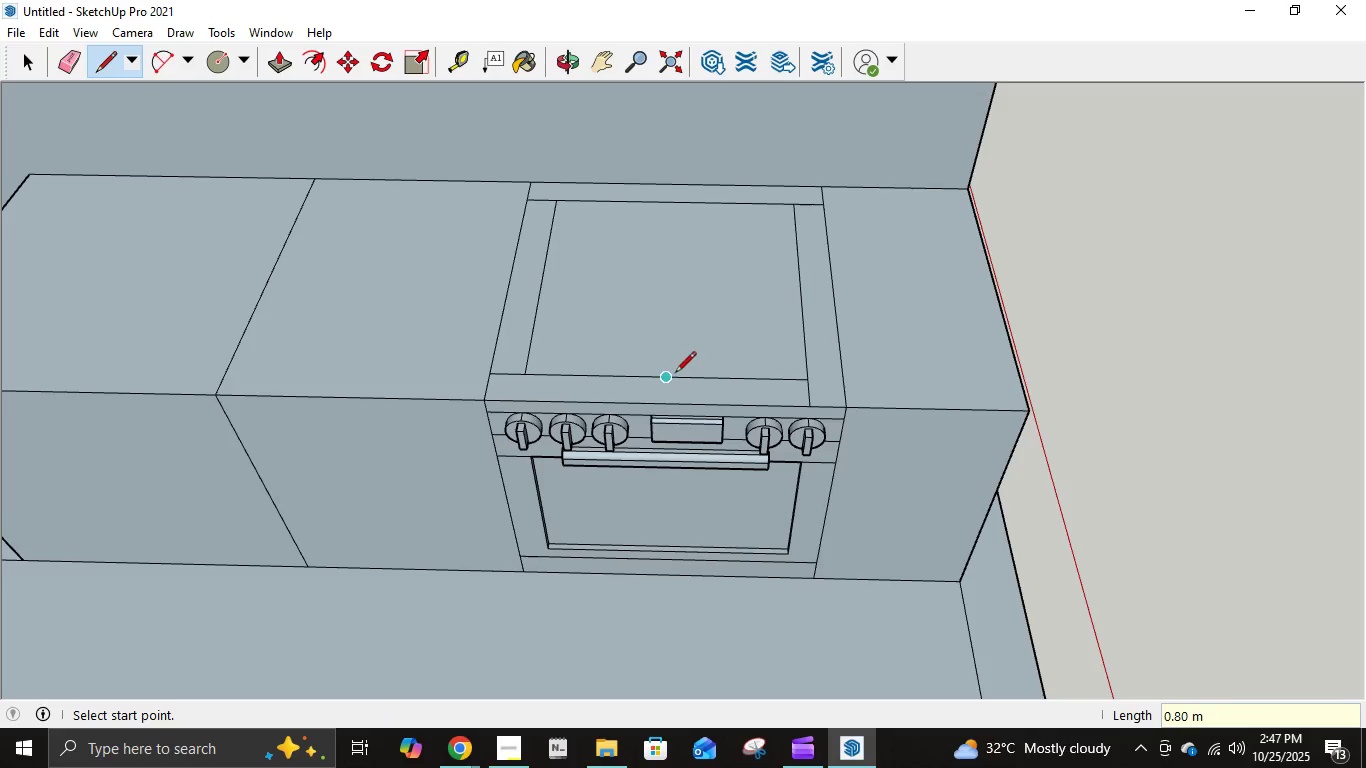 
left_click([672, 374])
 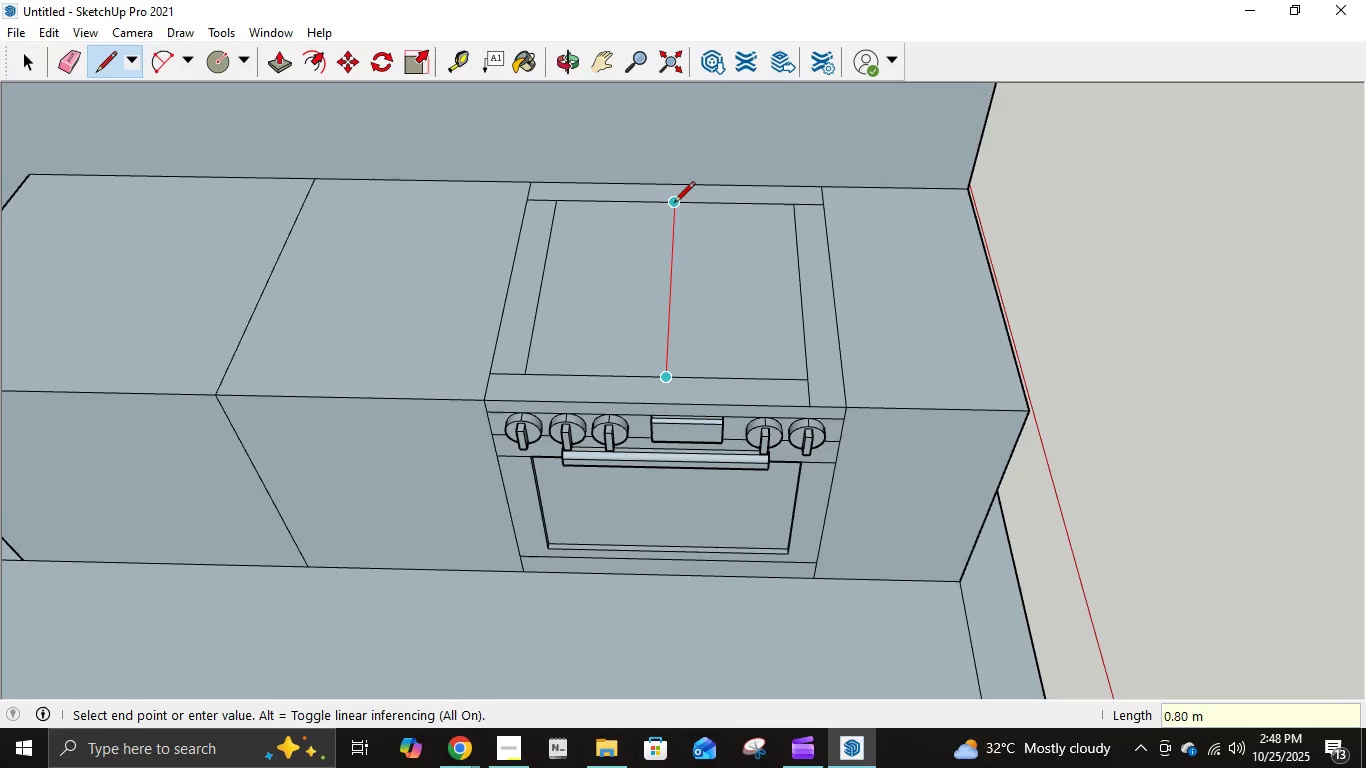 
left_click([674, 204])
 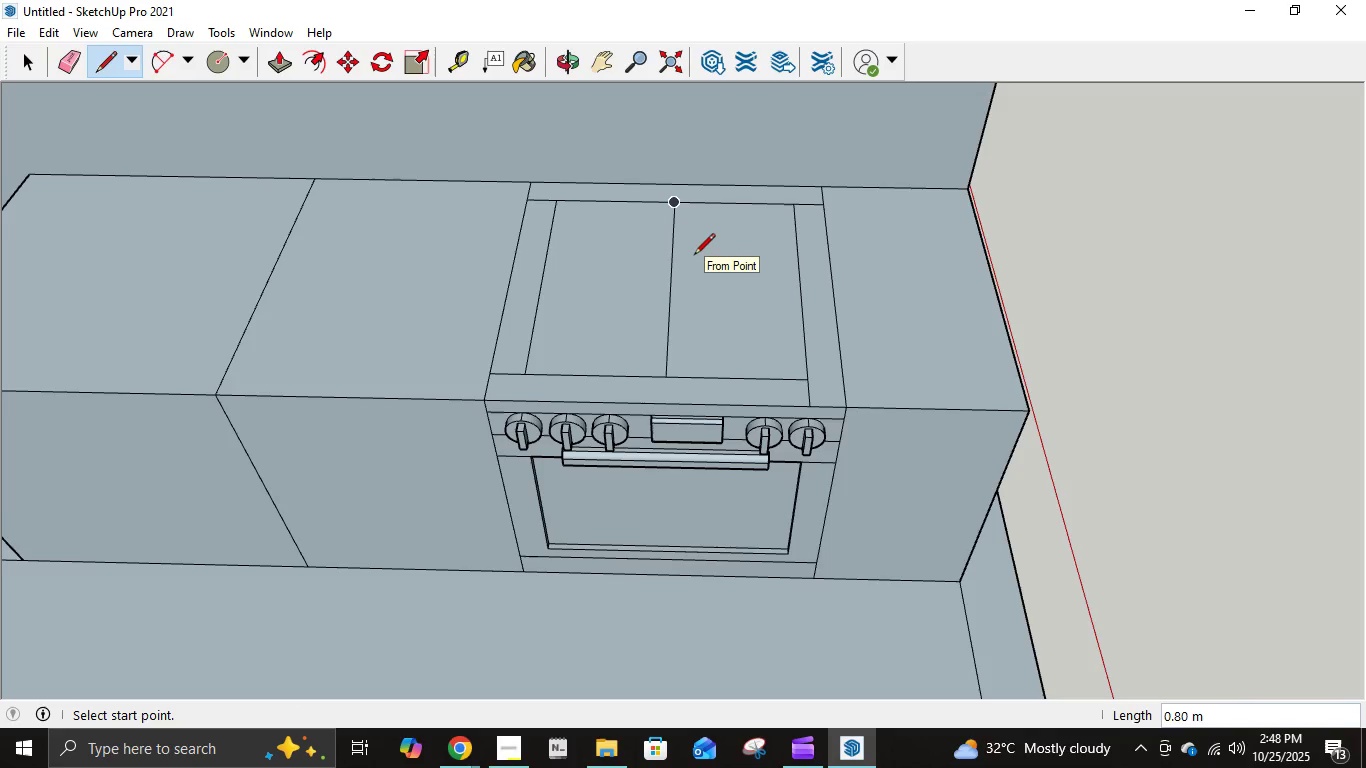 
key(E)
 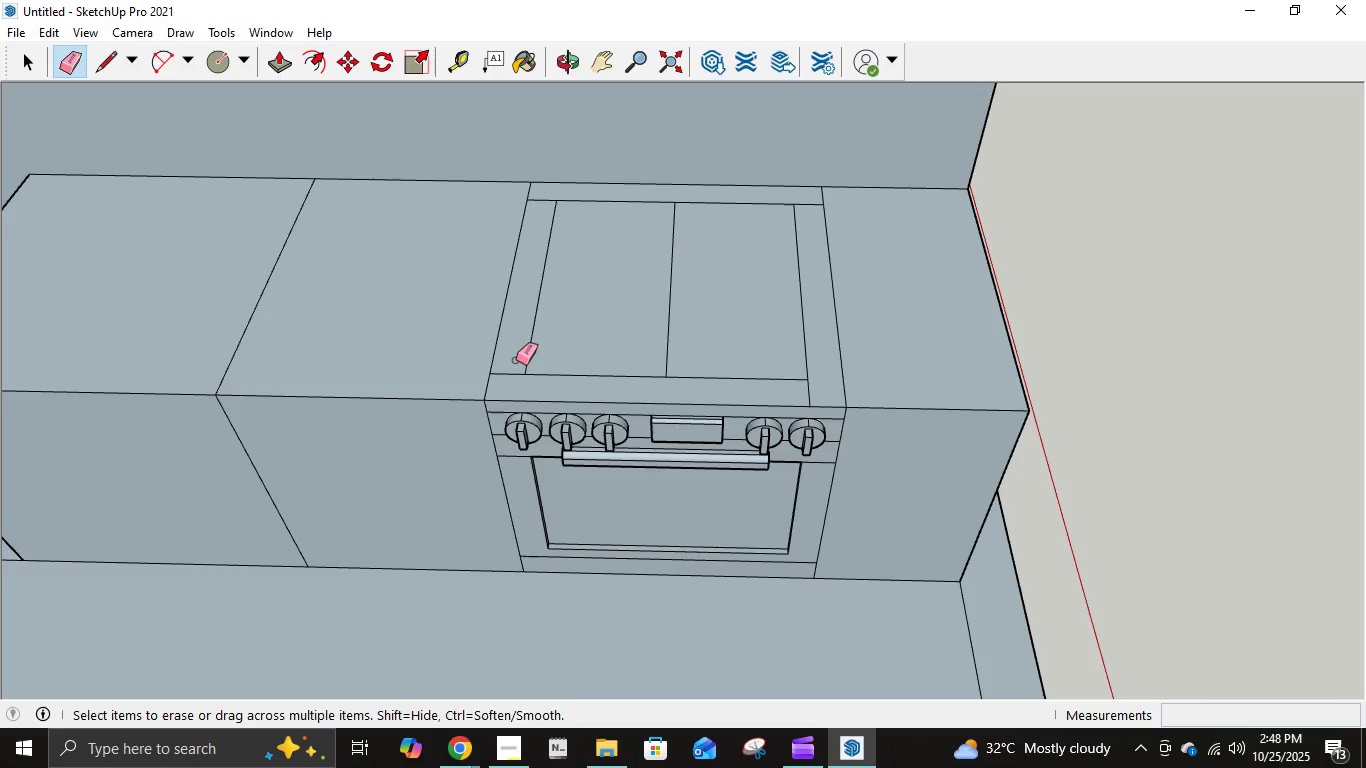 
left_click([510, 377])
 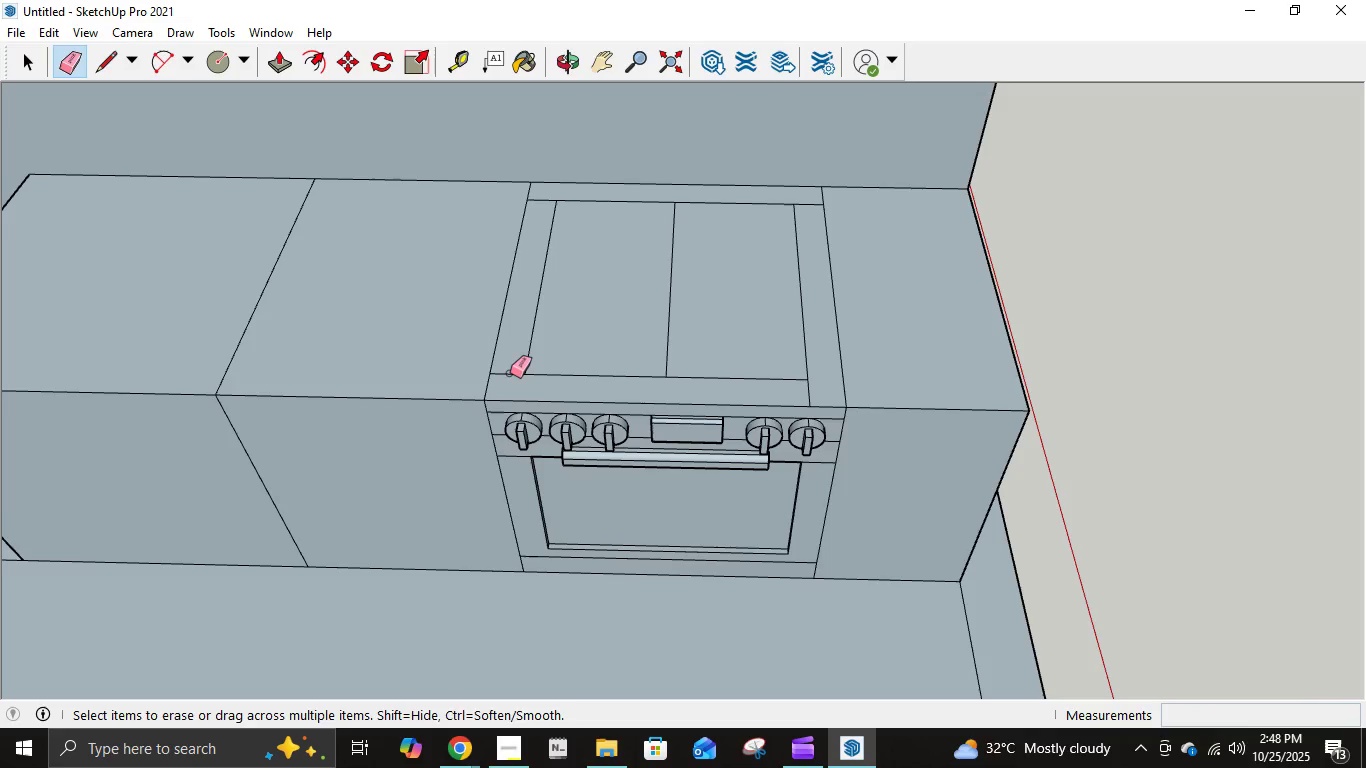 
left_click([510, 373])
 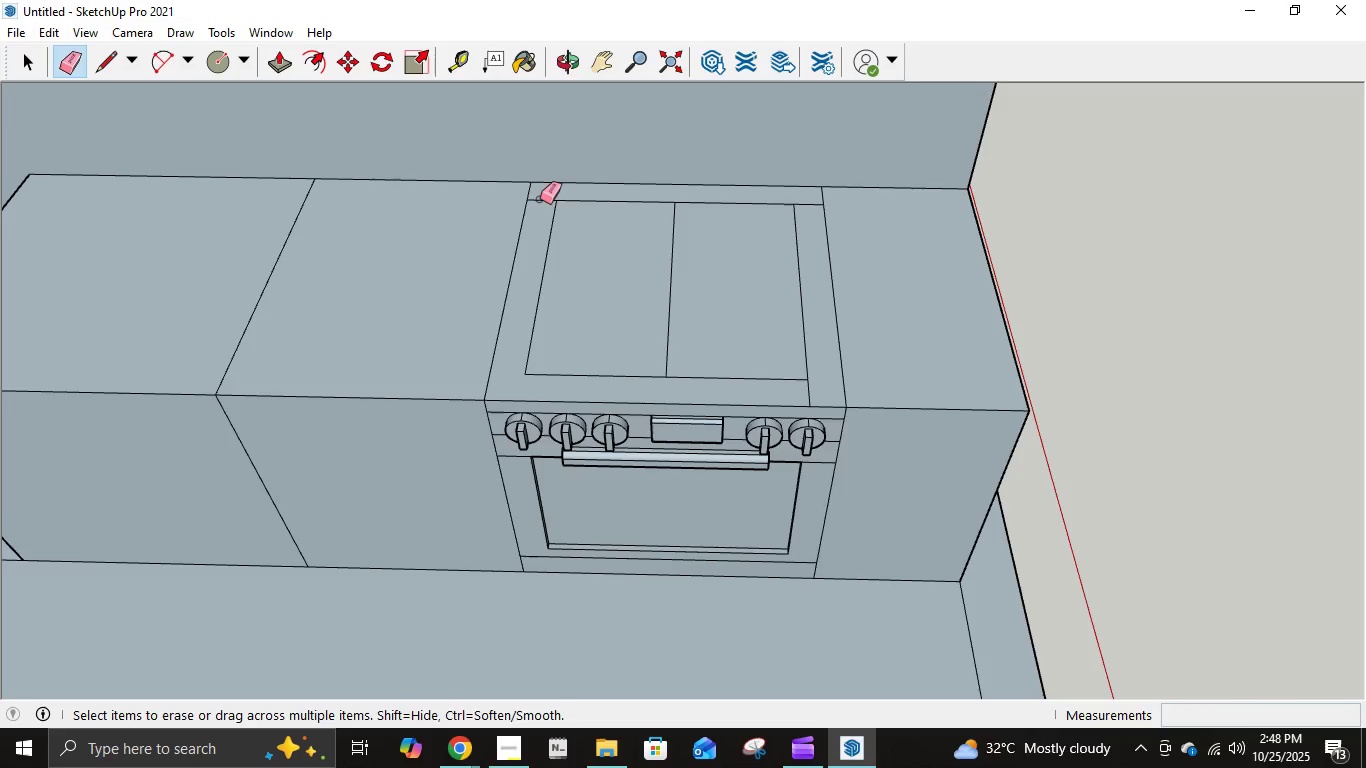 
left_click([540, 199])
 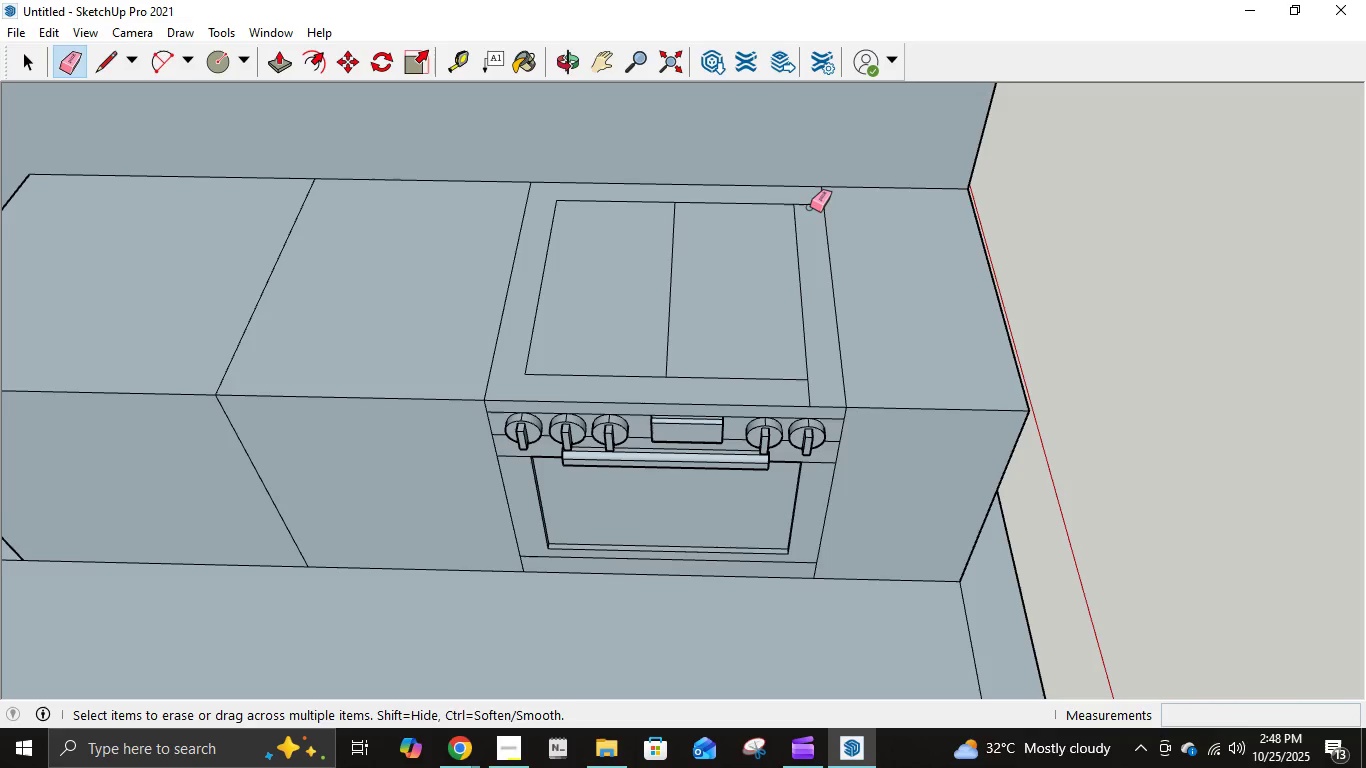 
left_click([810, 206])
 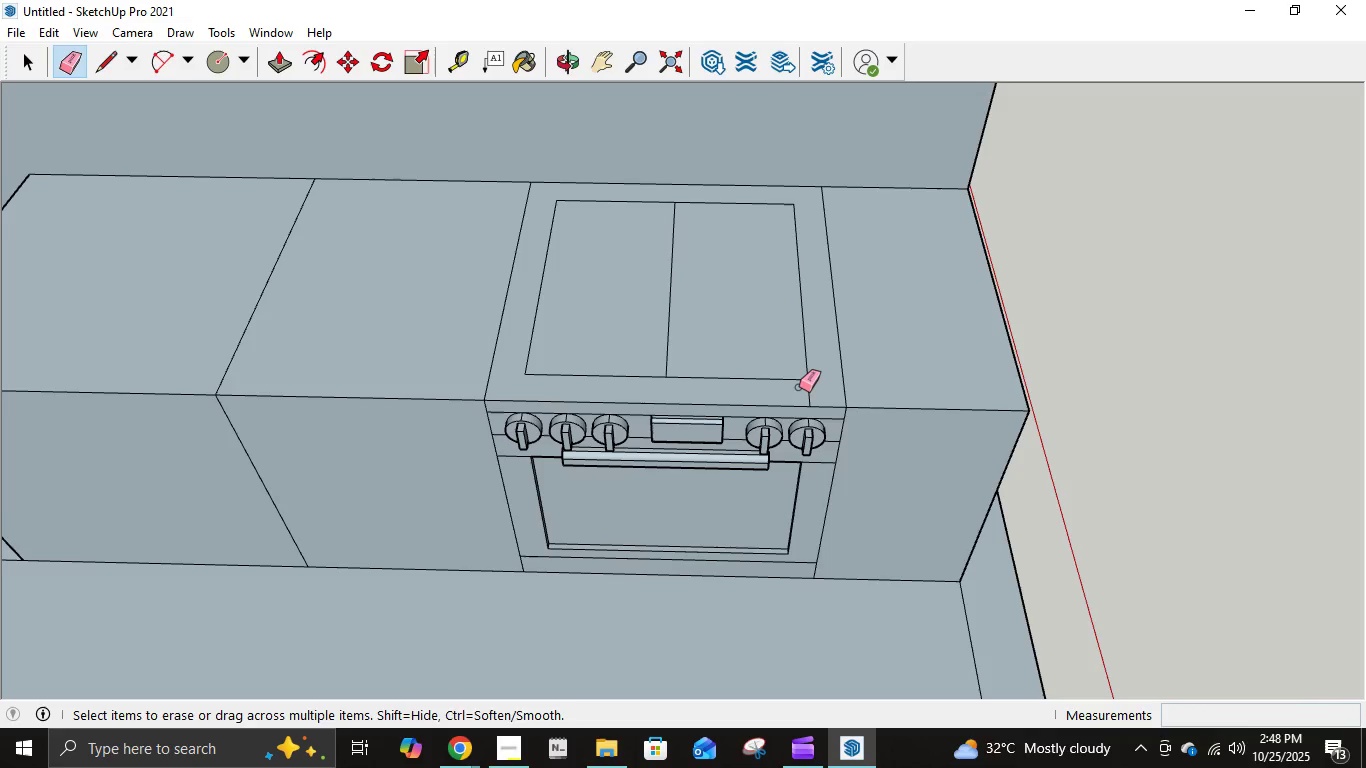 
left_click([808, 387])
 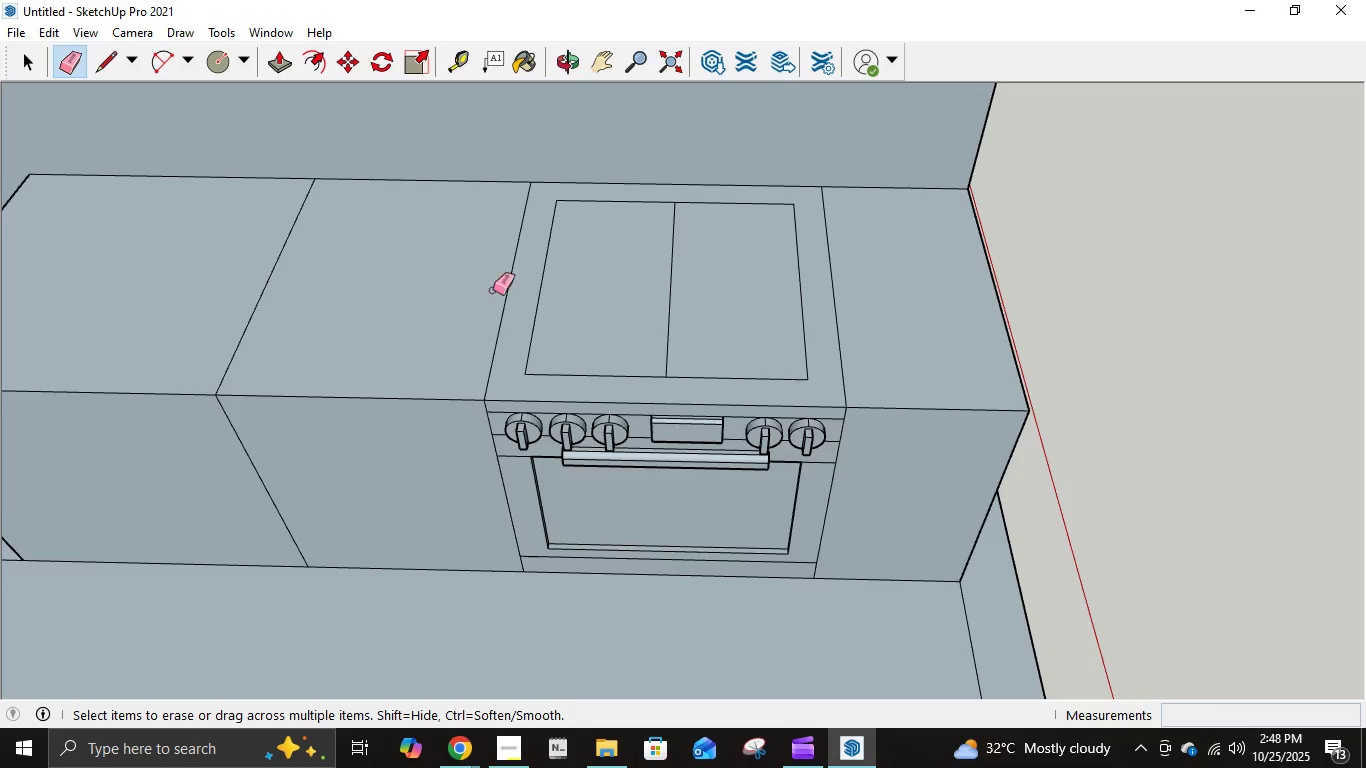 
left_click([270, 69])
 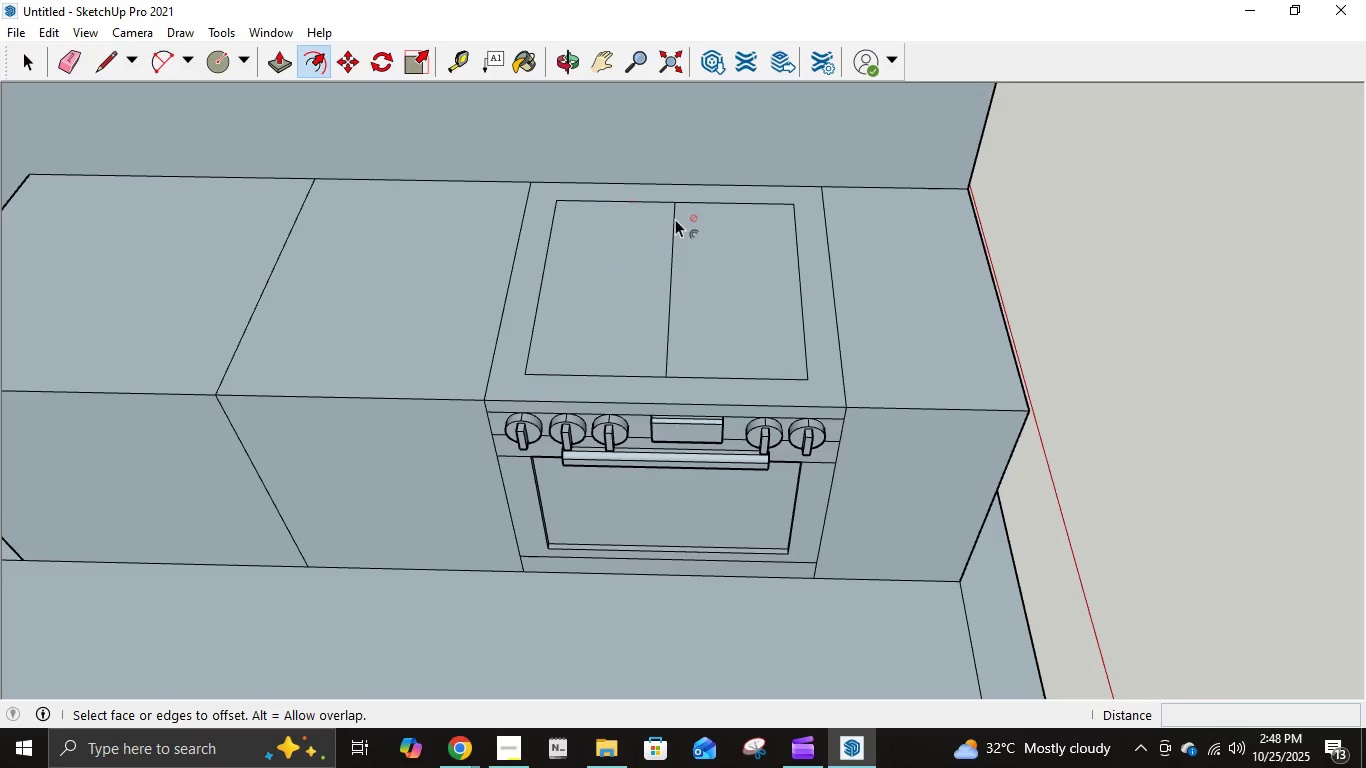 
key(E)
 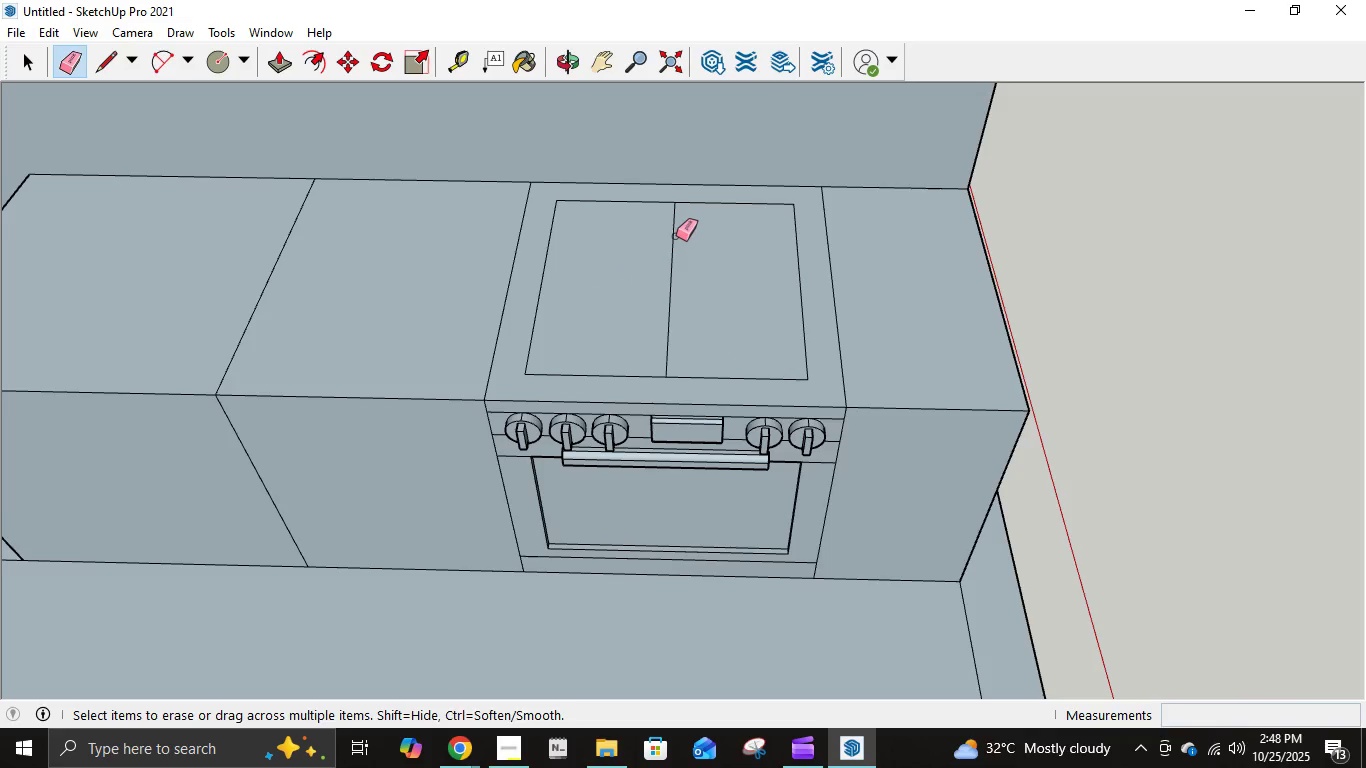 
left_click([674, 237])
 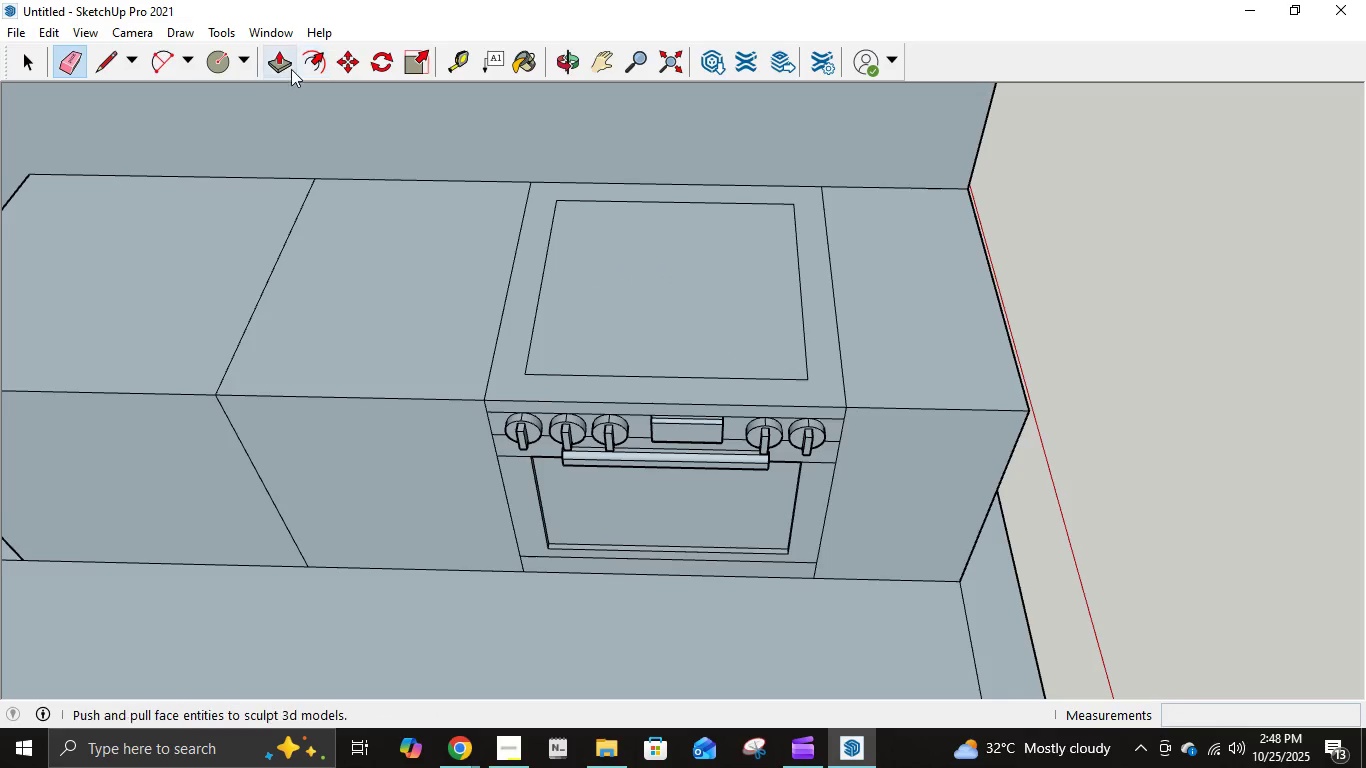 
left_click([316, 69])
 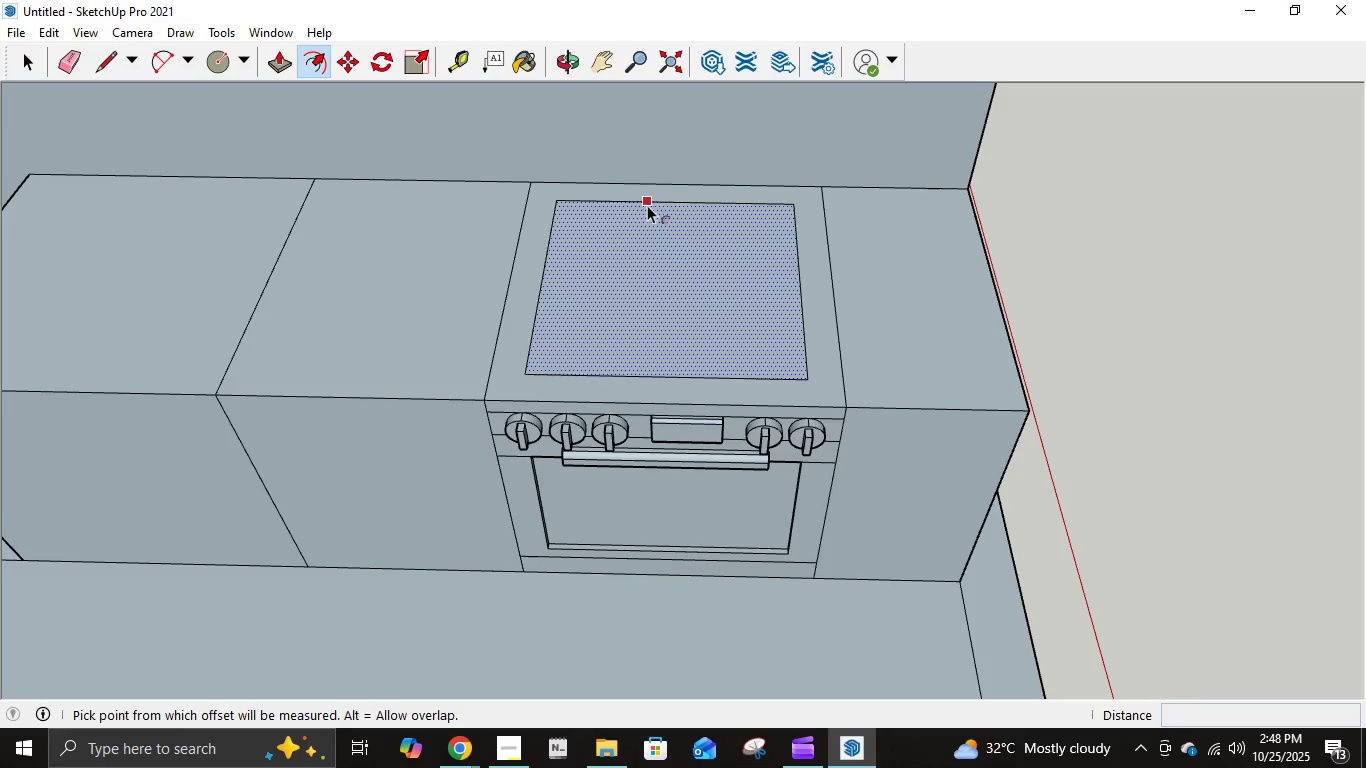 
left_click([647, 202])
 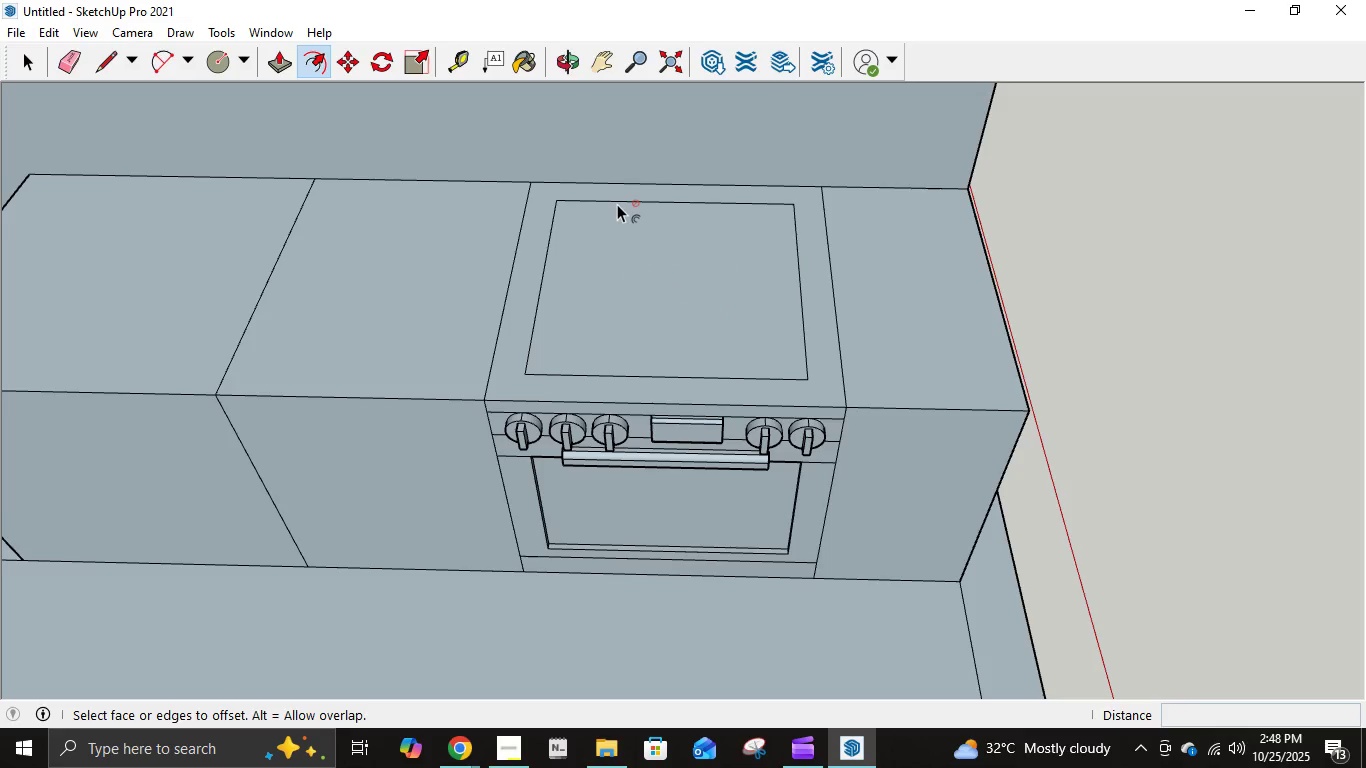 
scroll: coordinate [616, 204], scroll_direction: up, amount: 4.0
 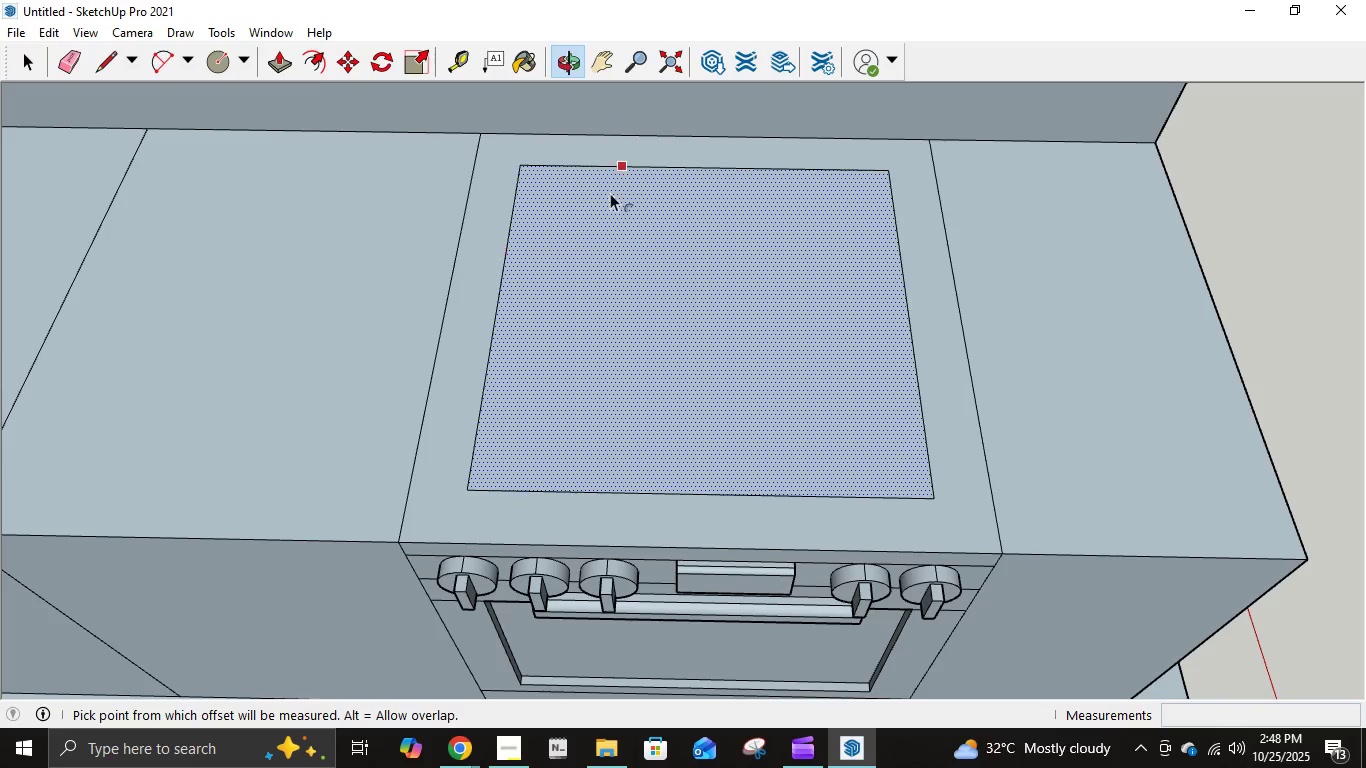 
left_click([614, 174])
 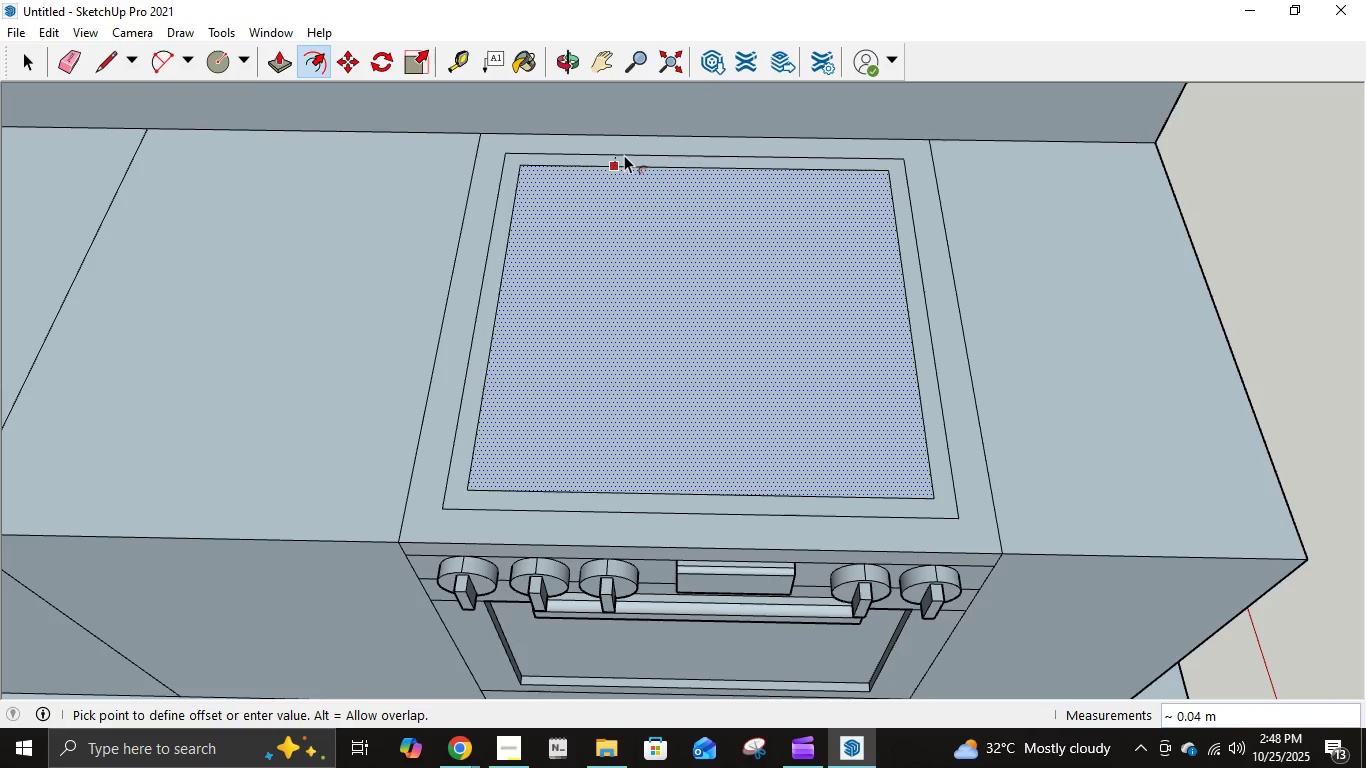 
key(NumpadDecimal)
 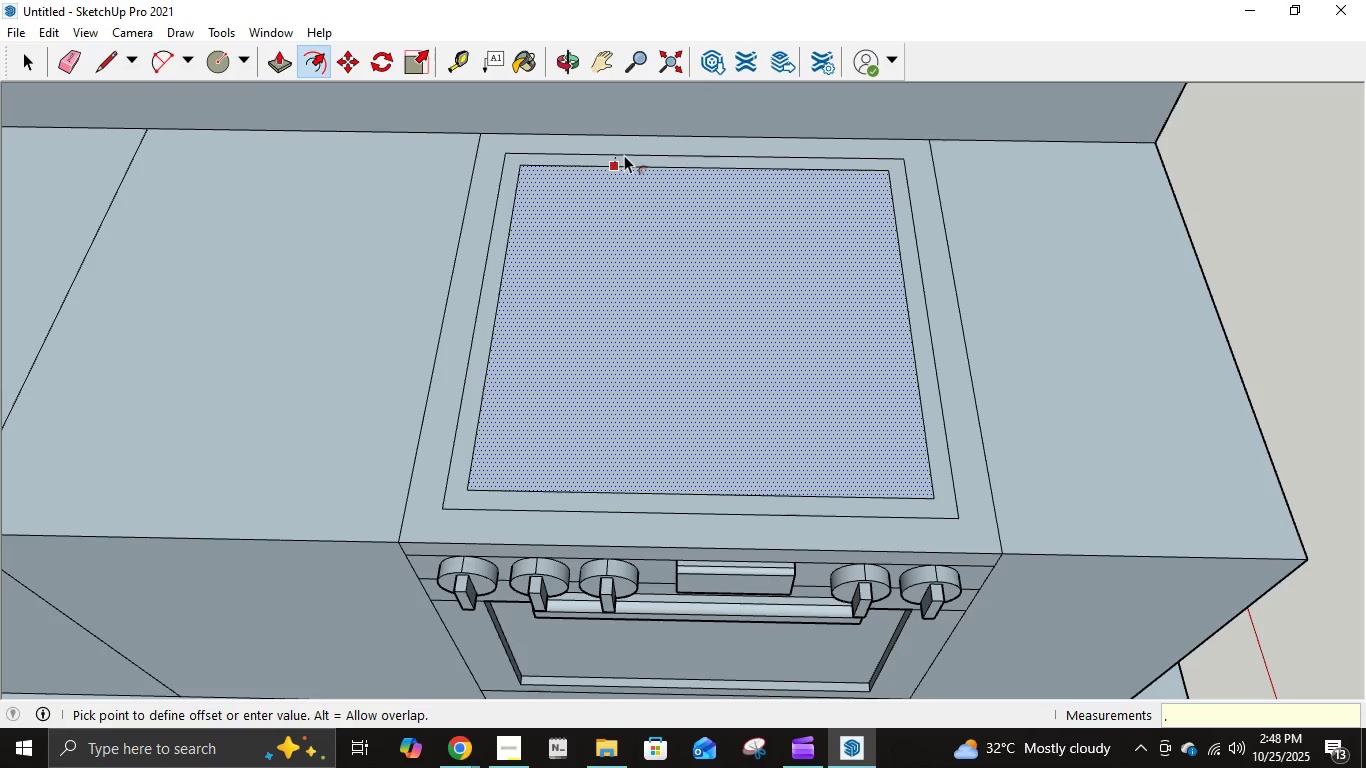 
key(Numpad0)
 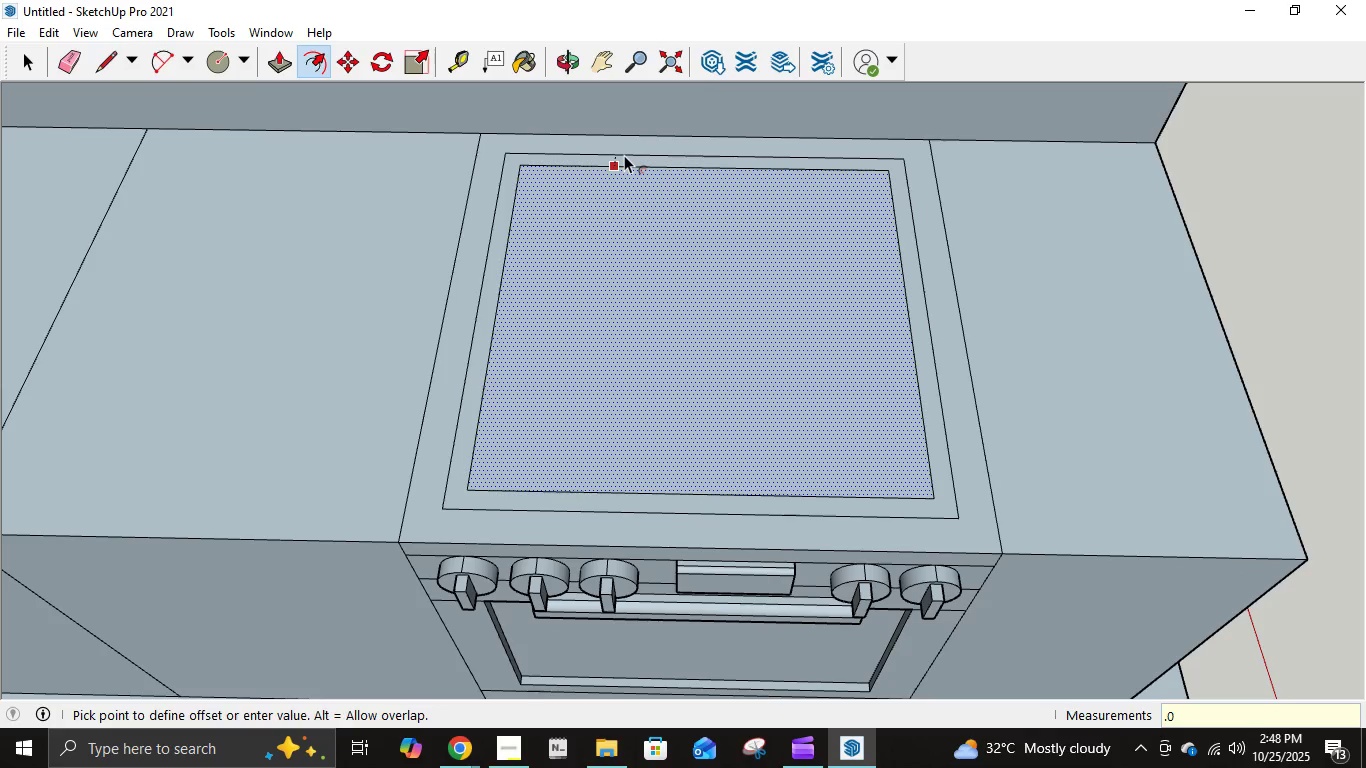 
key(Numpad5)
 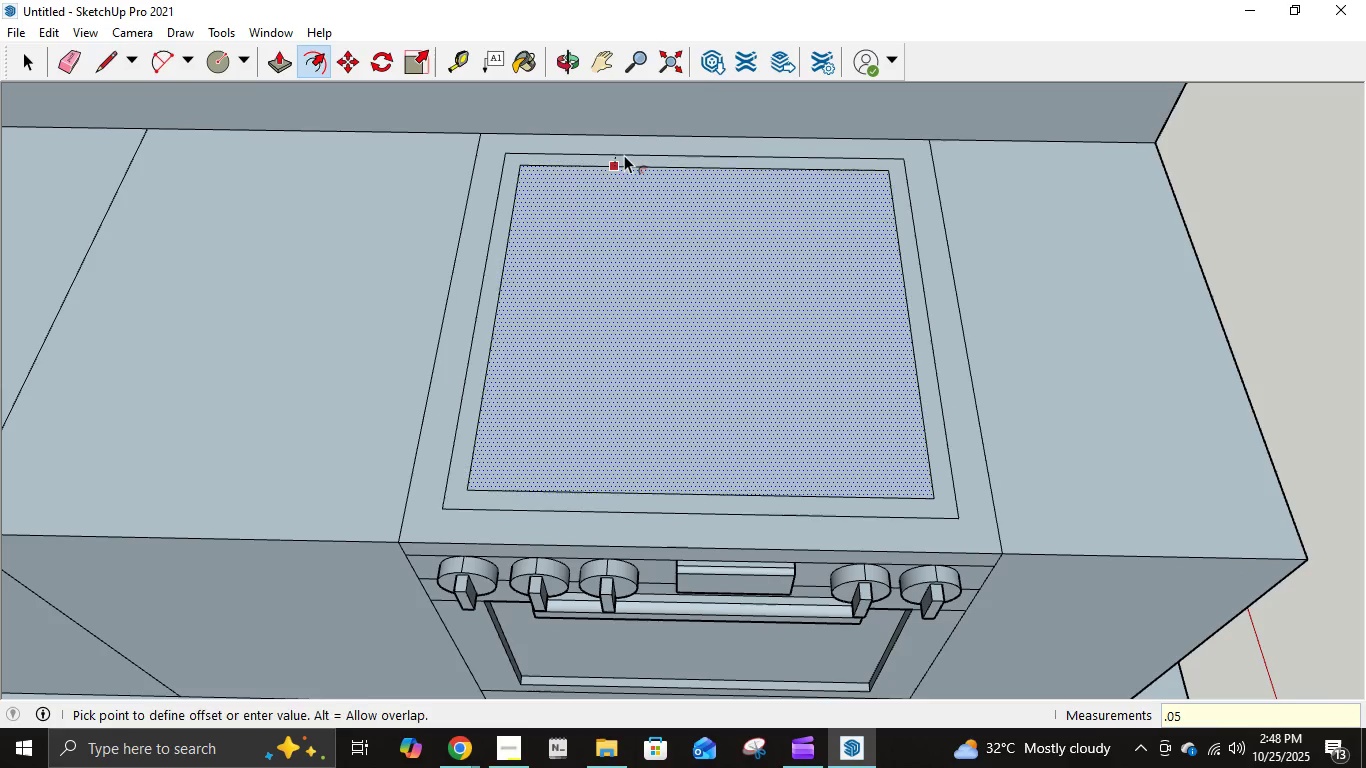 
key(NumpadEnter)
 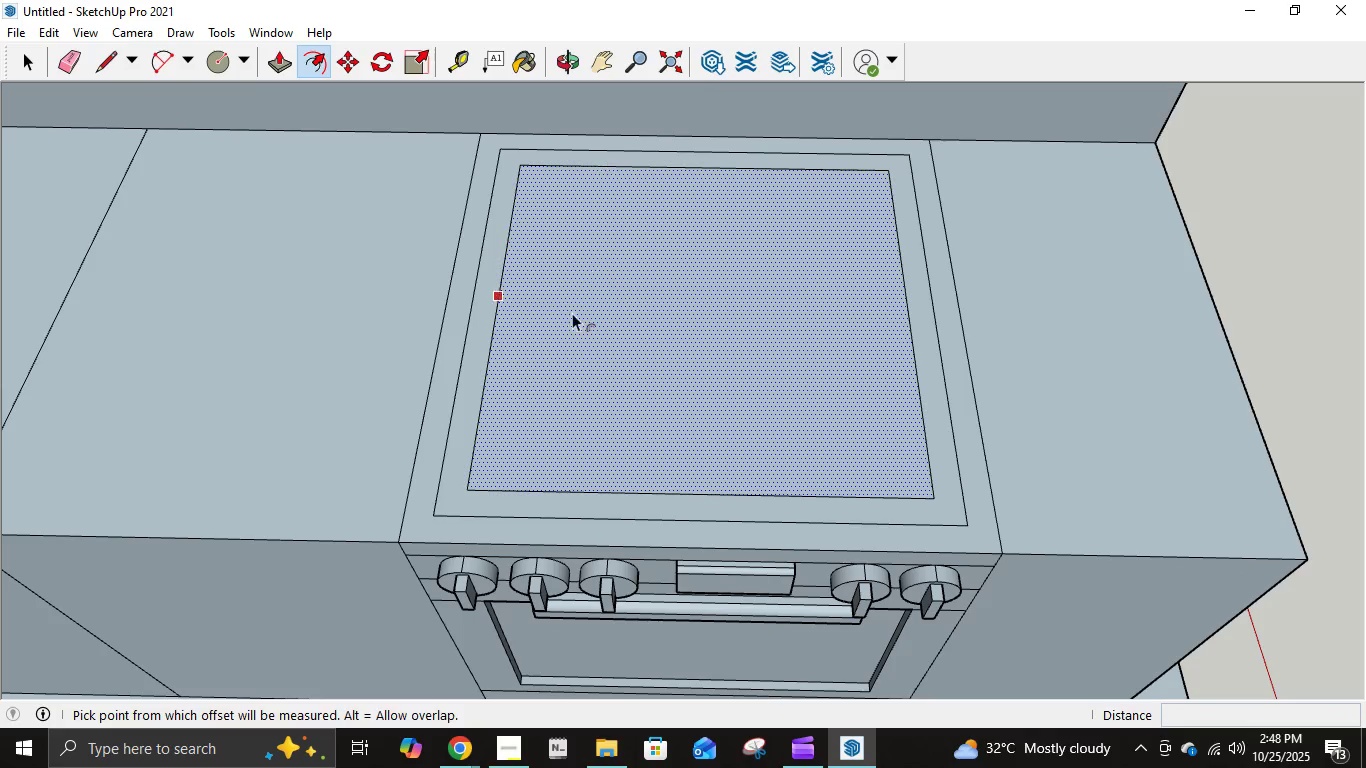 
scroll: coordinate [565, 366], scroll_direction: down, amount: 4.0
 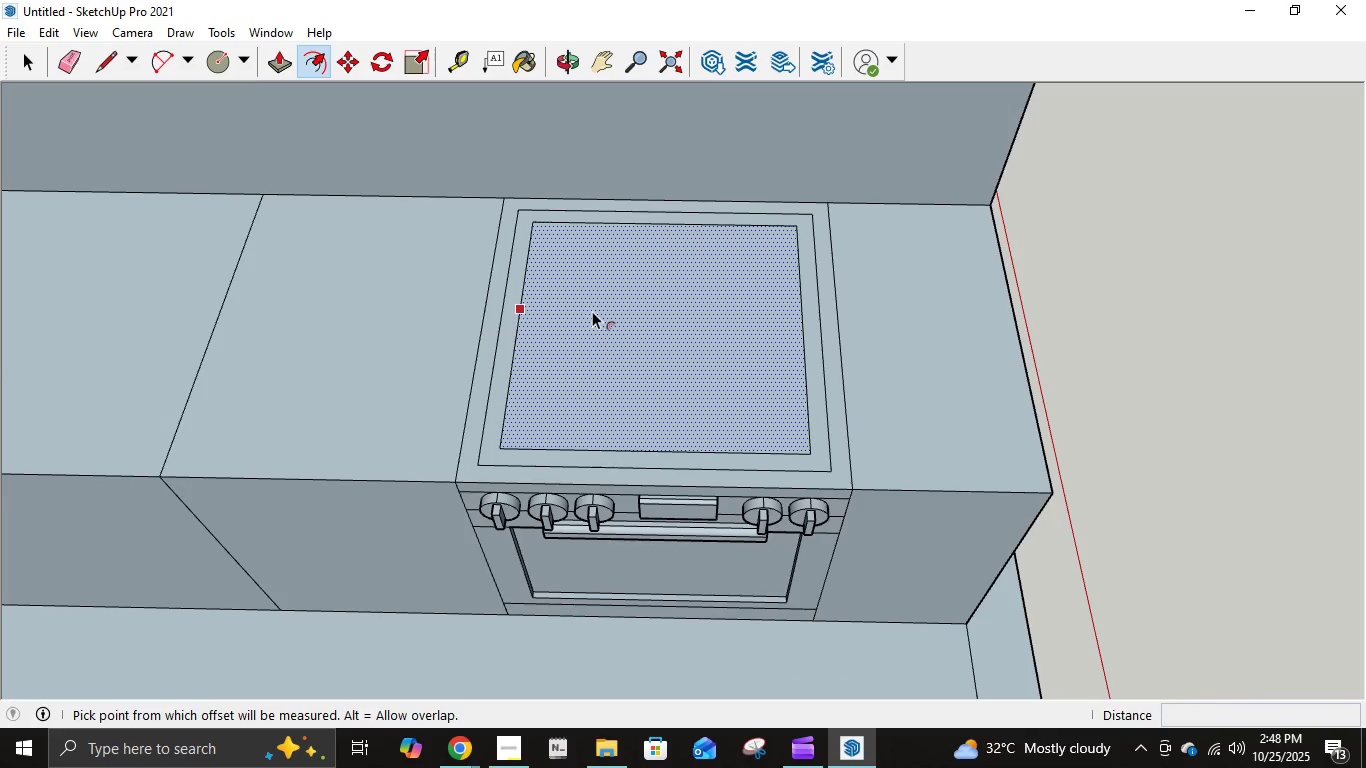 
key(E)
 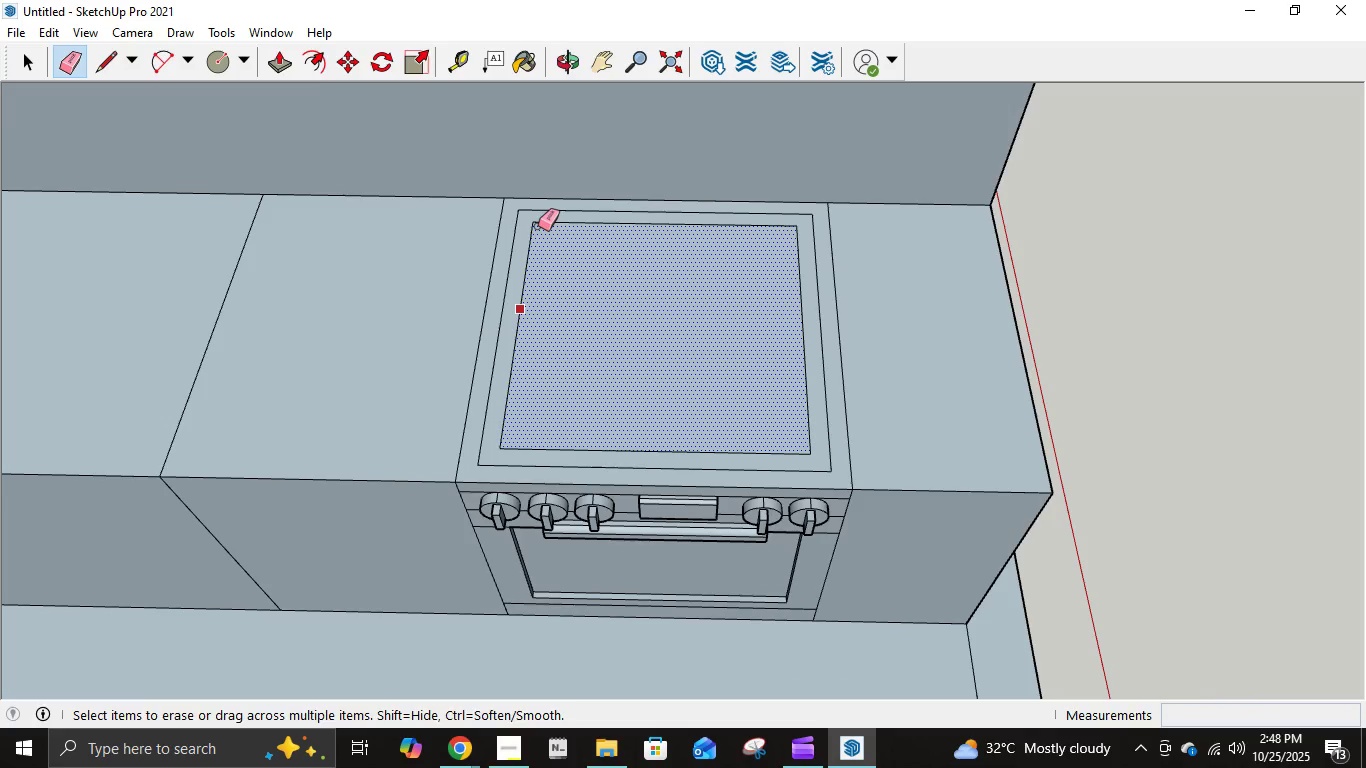 
left_click([536, 222])
 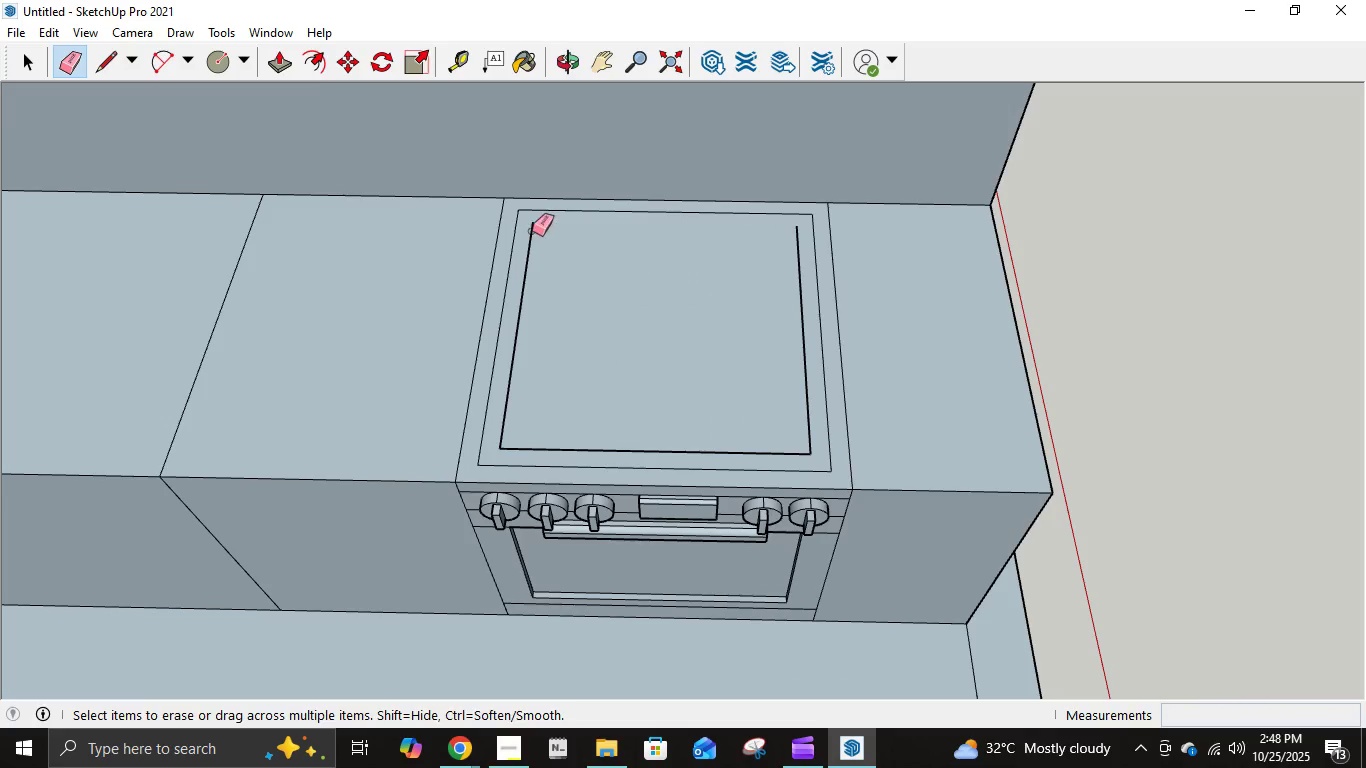 
left_click([530, 231])
 